 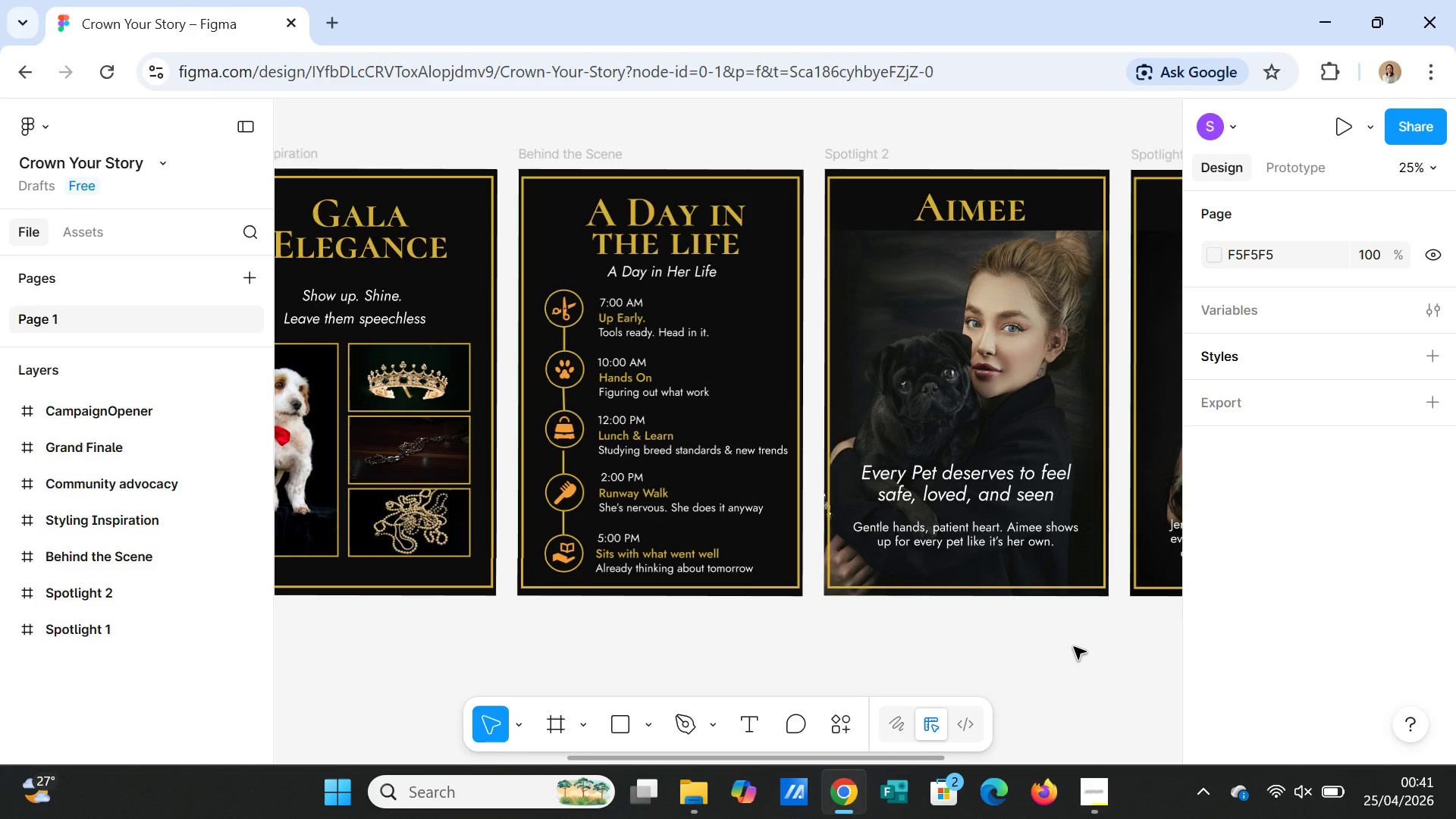 
left_click_drag(start_coordinate=[766, 757], to_coordinate=[1048, 730])
 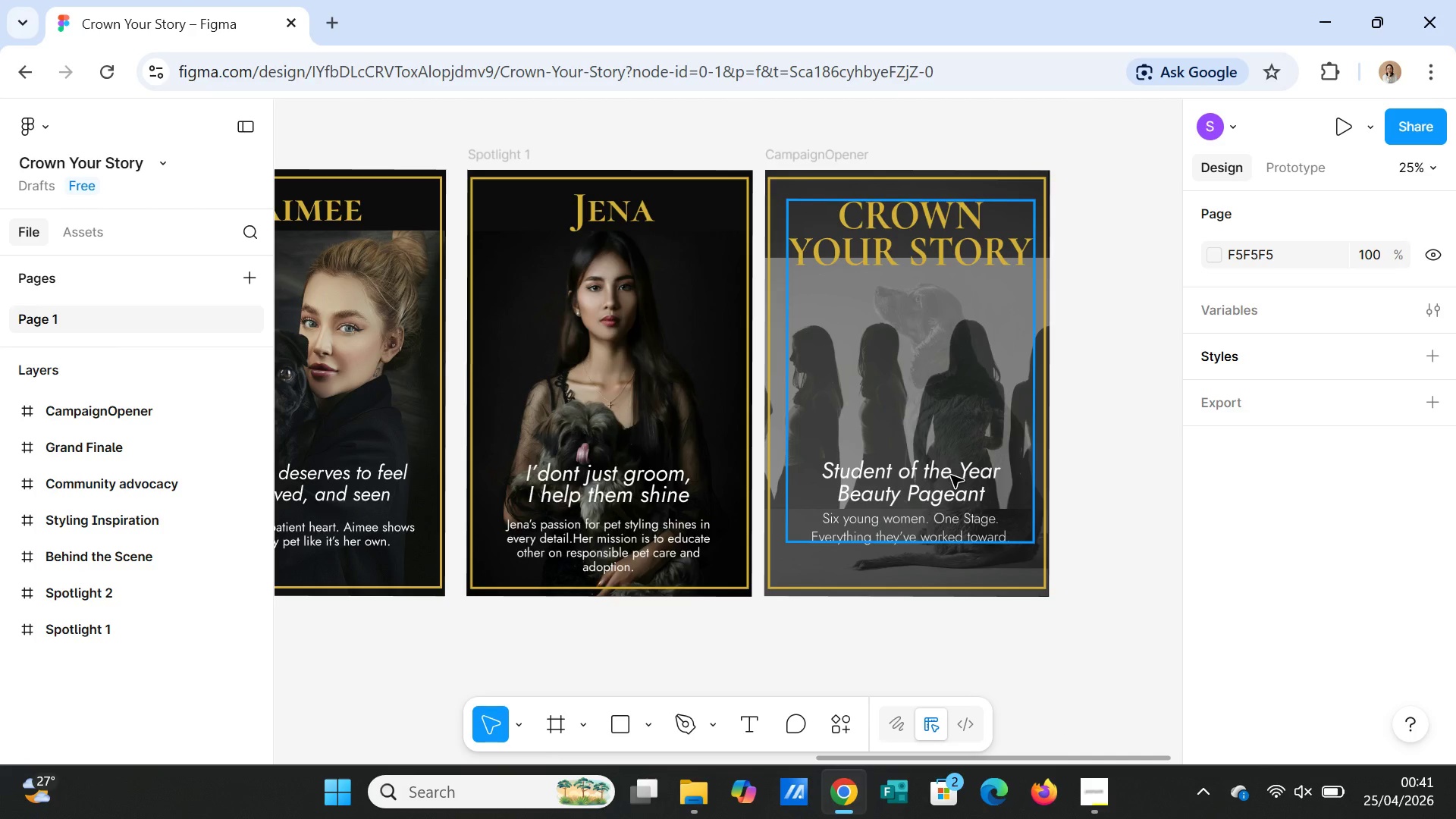 
left_click([951, 479])
 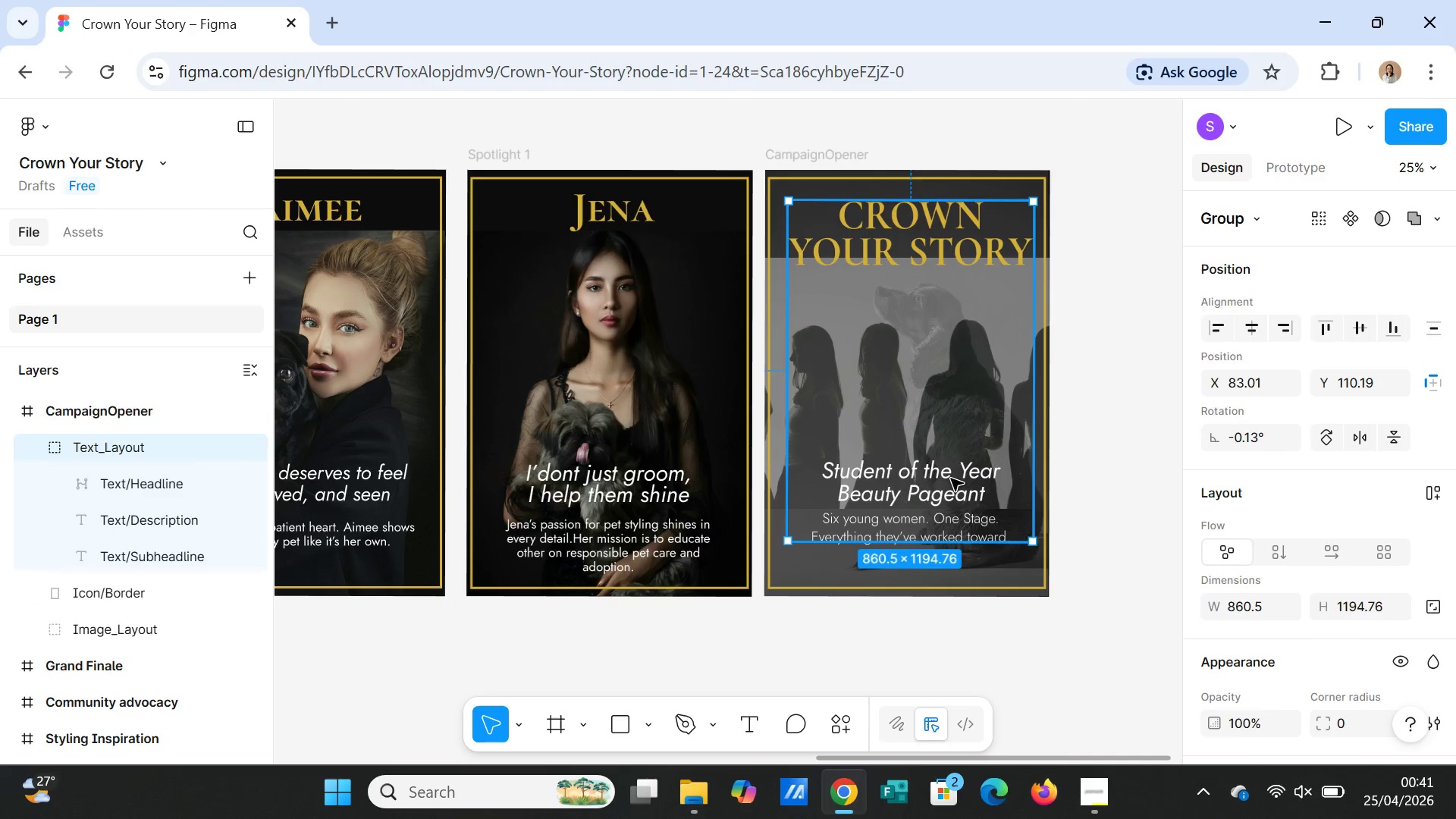 
double_click([951, 479])
 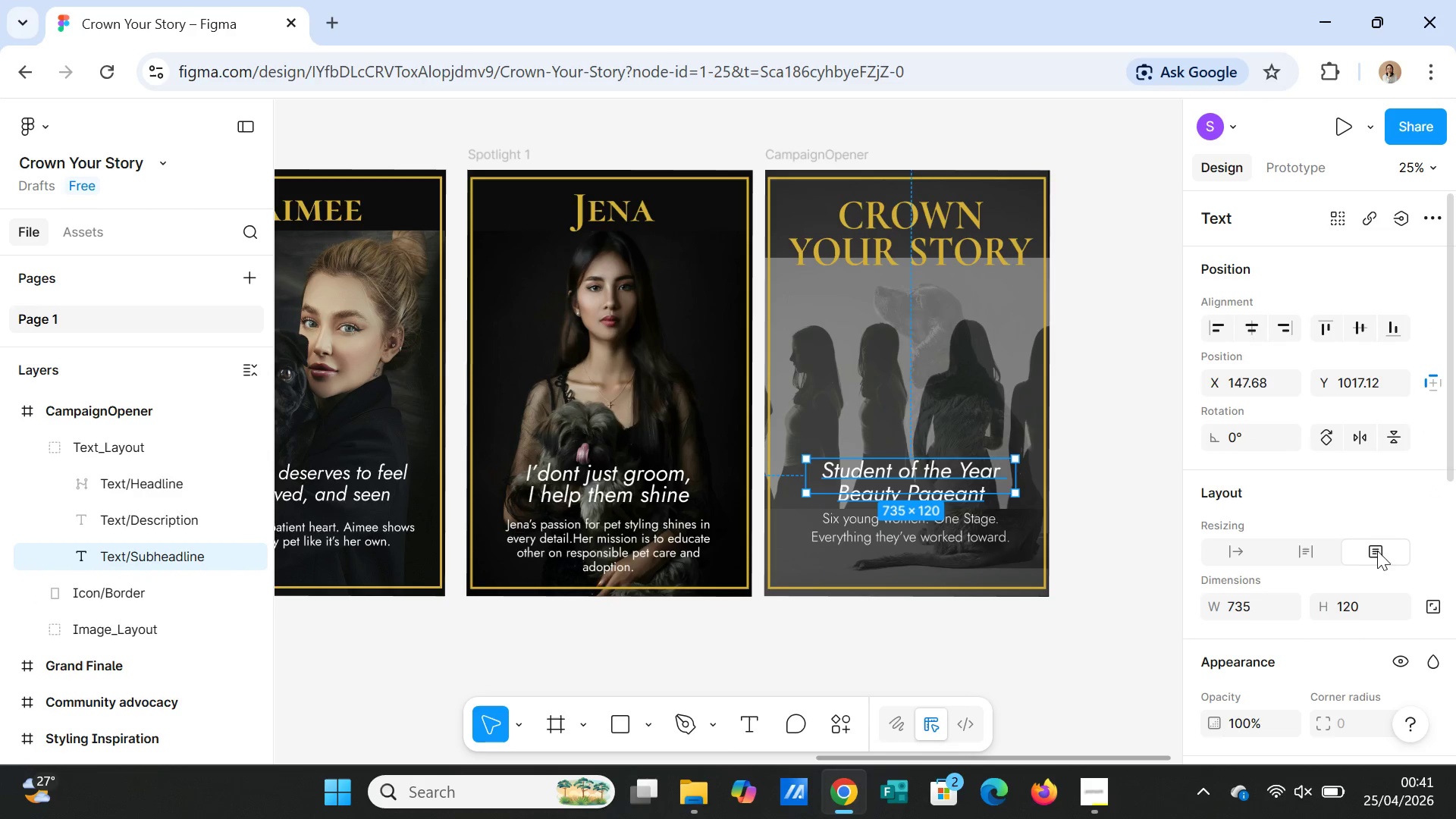 
scroll: coordinate [1368, 589], scroll_direction: down, amount: 7.0
 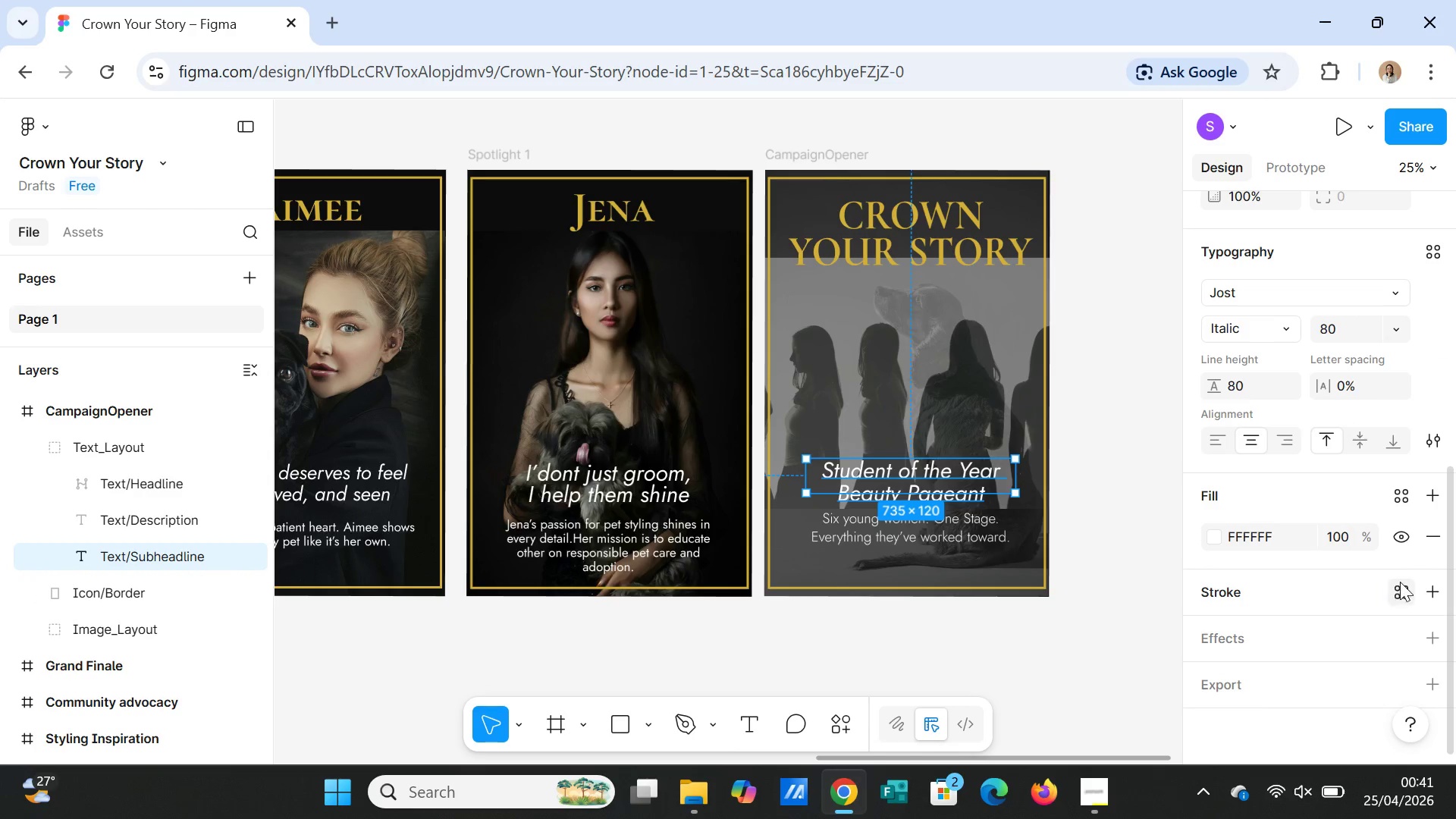 
mouse_move([1385, 591])
 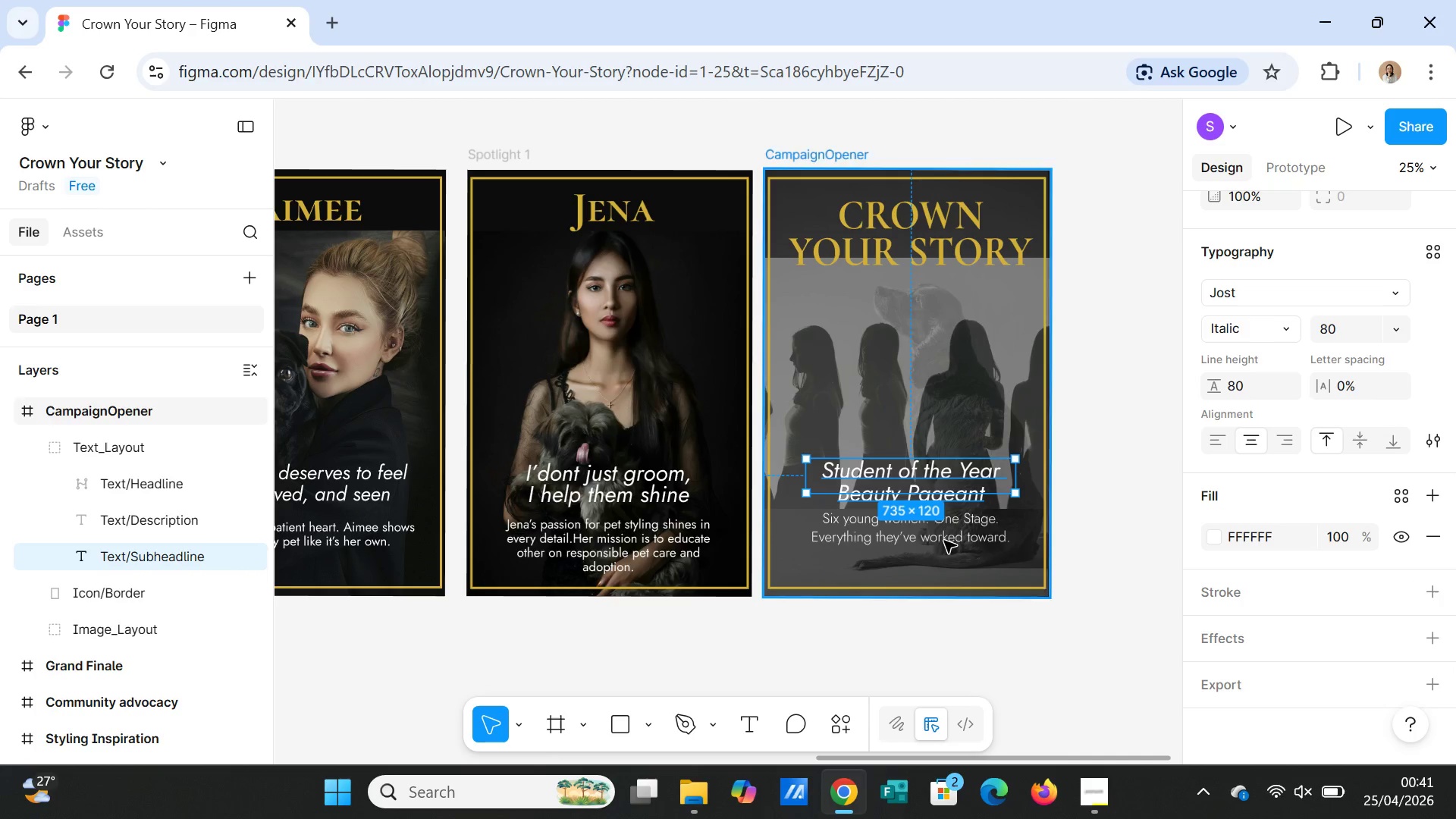 
left_click([945, 535])
 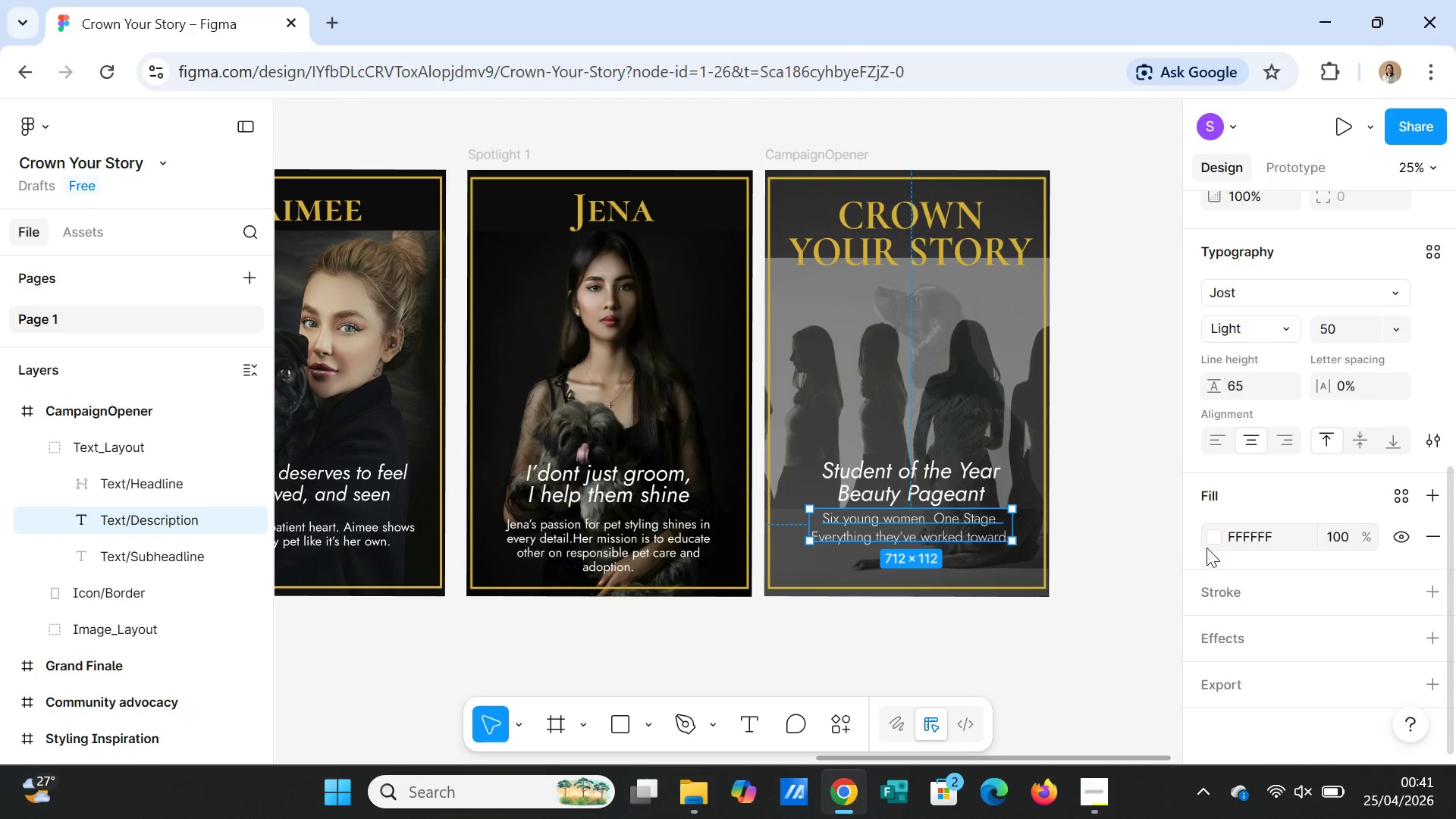 
left_click([1213, 534])
 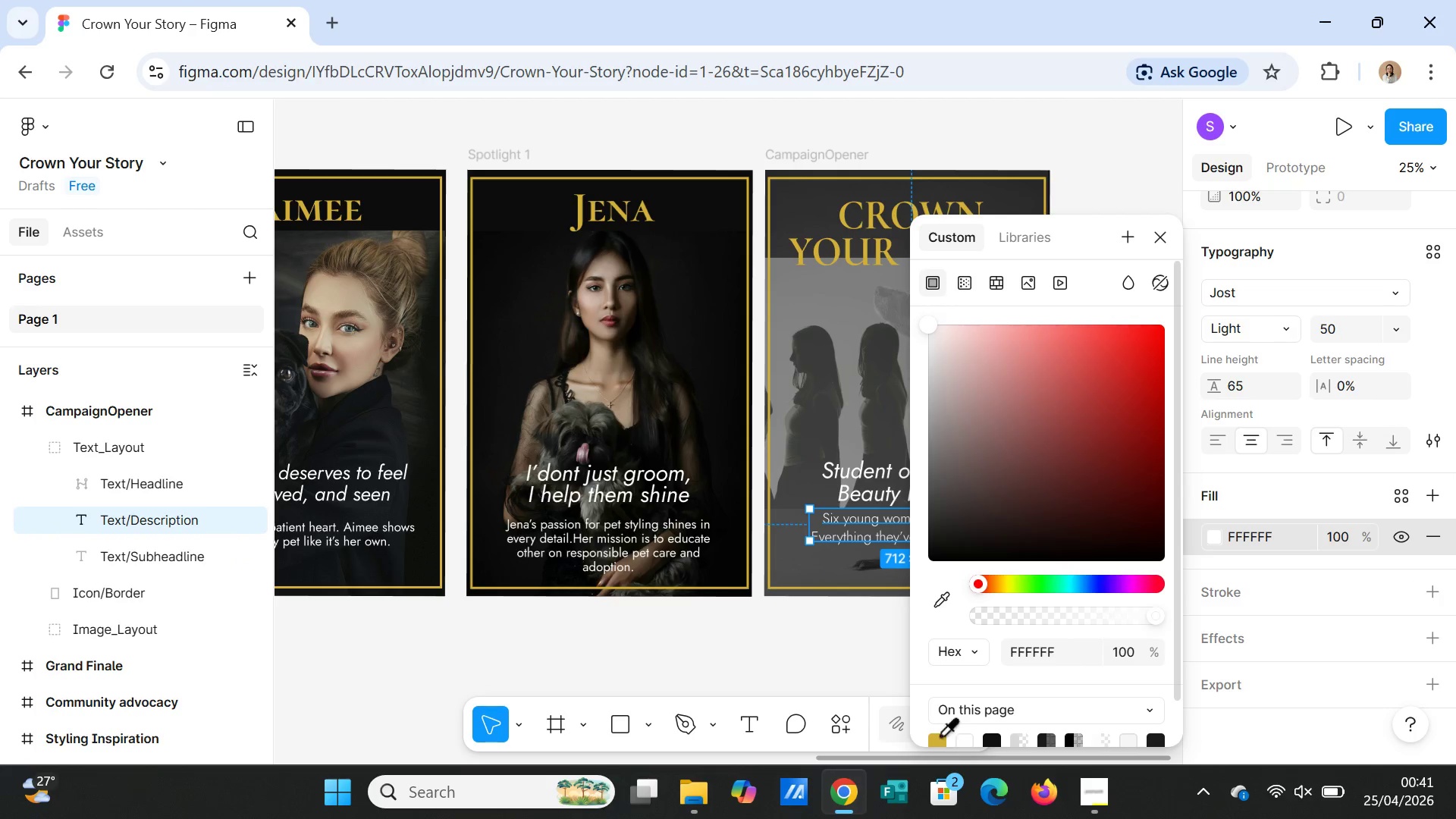 
left_click([937, 737])
 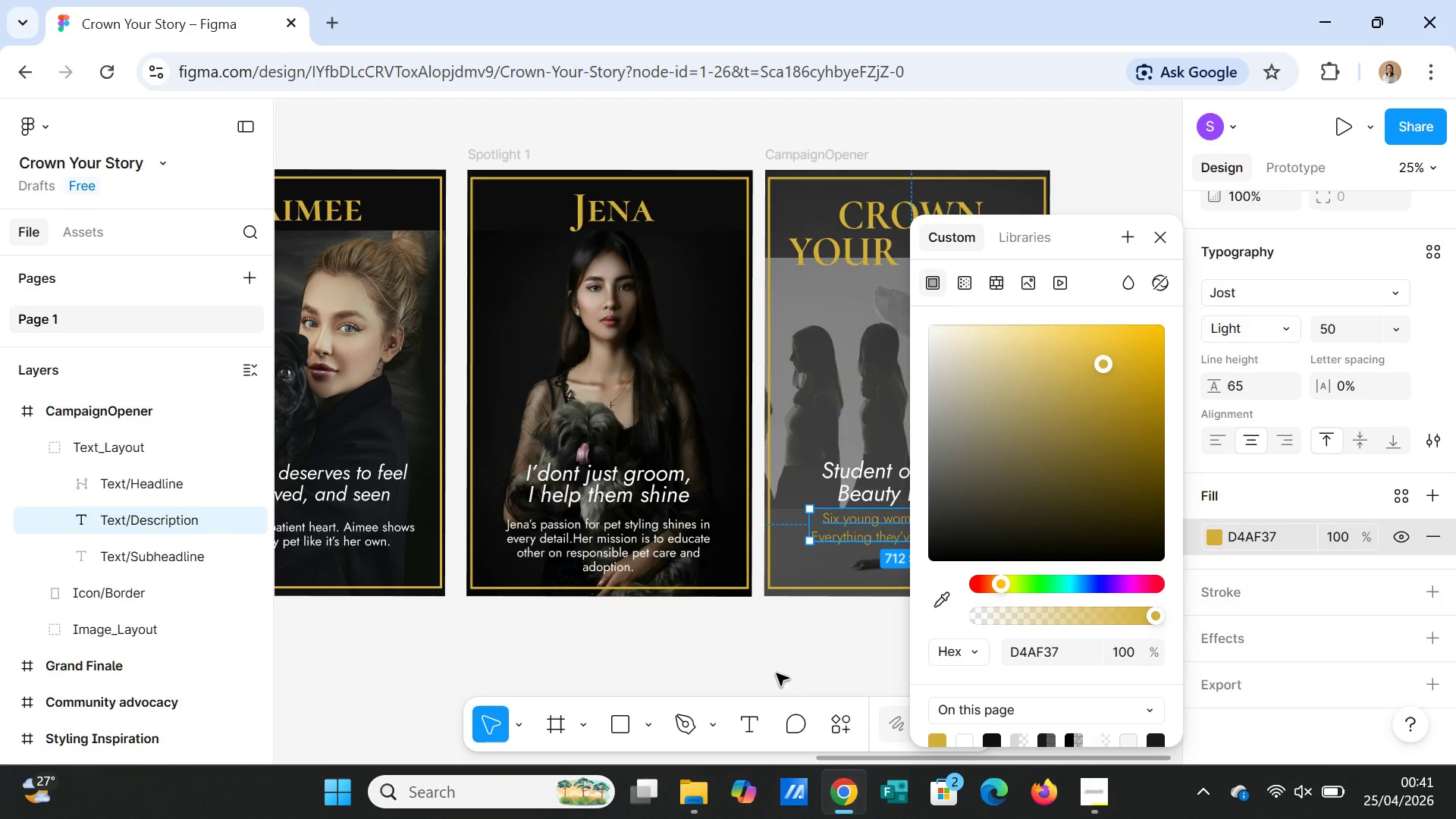 
left_click([771, 666])
 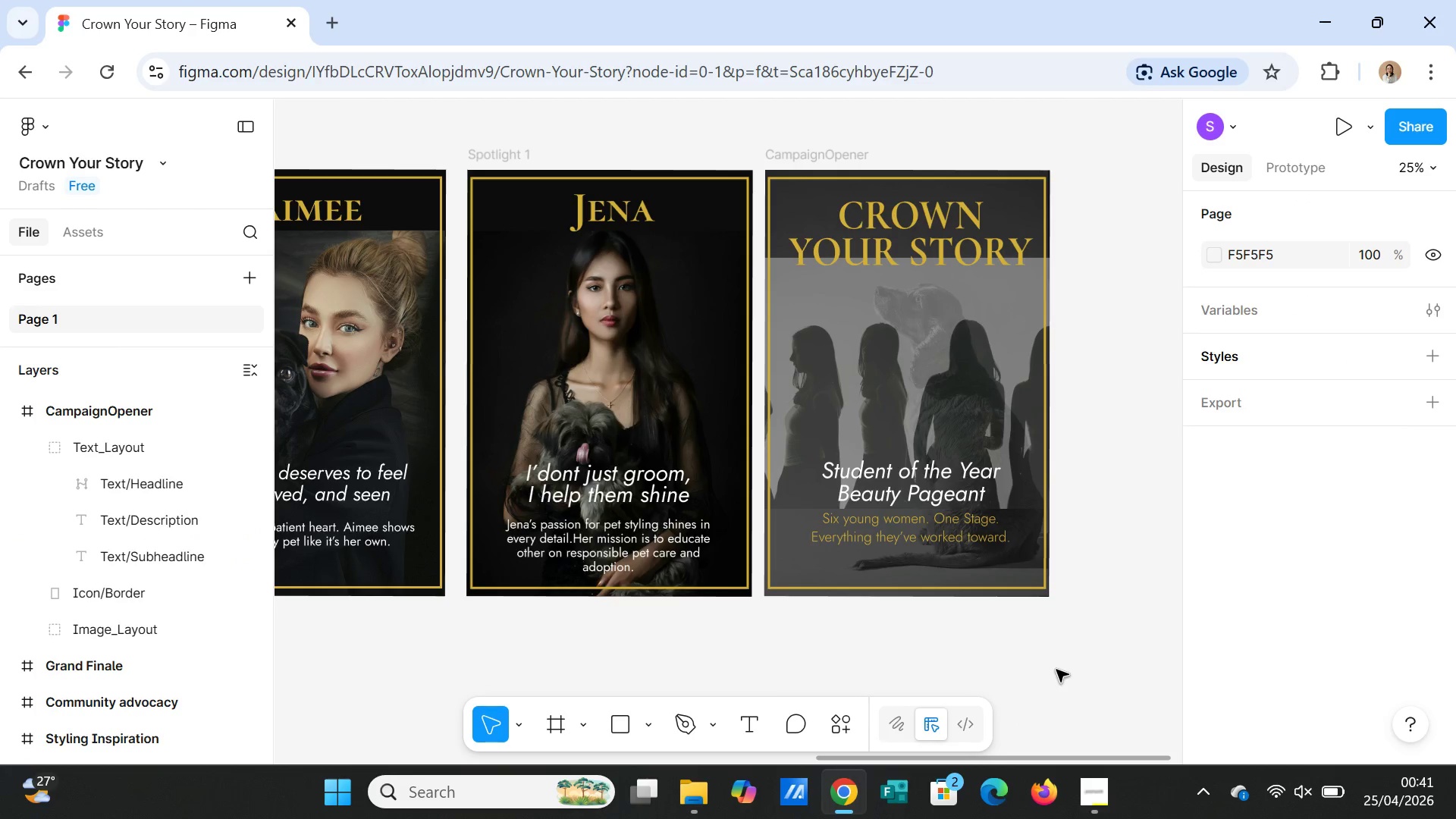 
wait(8.67)
 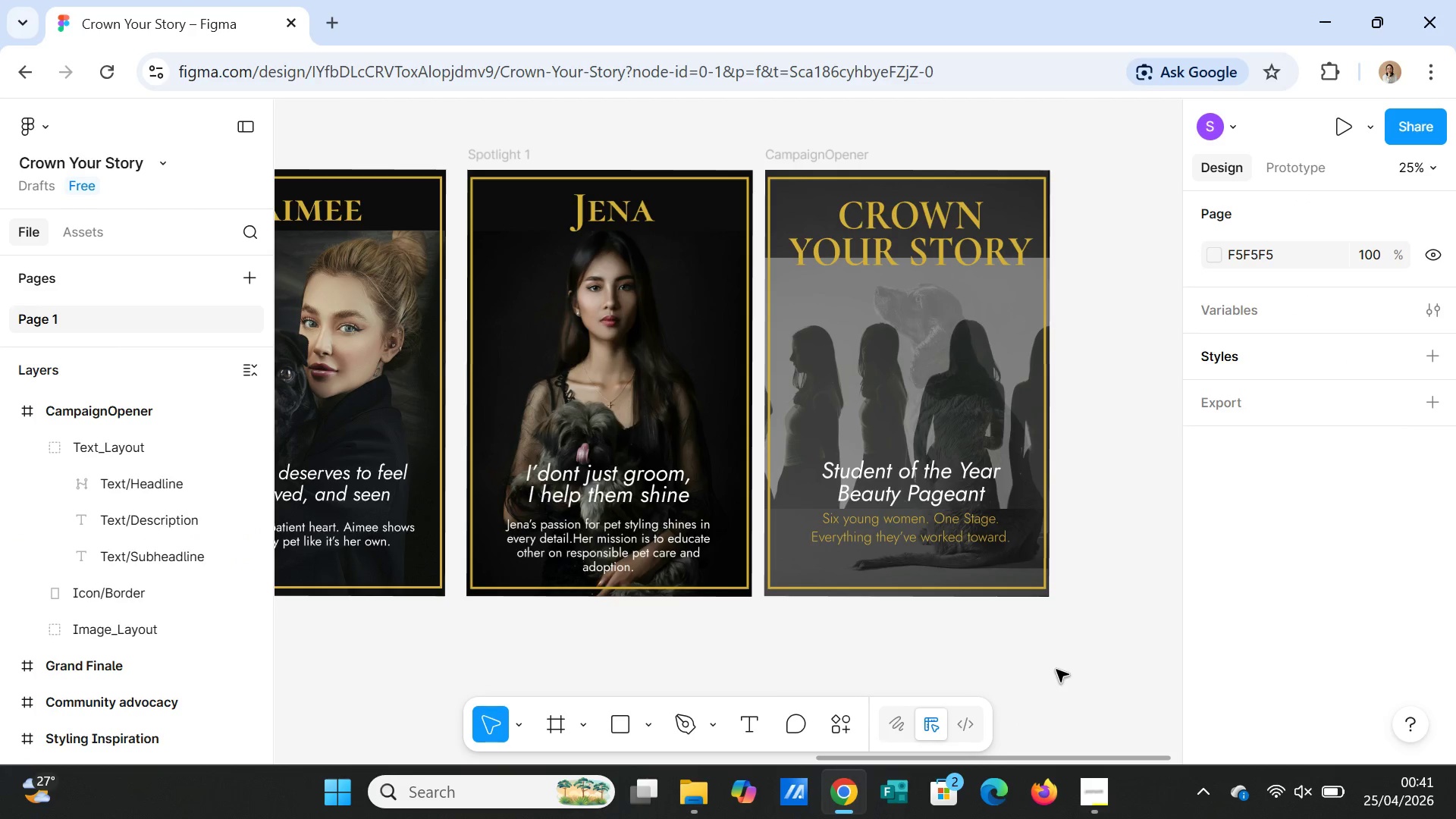 
left_click([952, 530])
 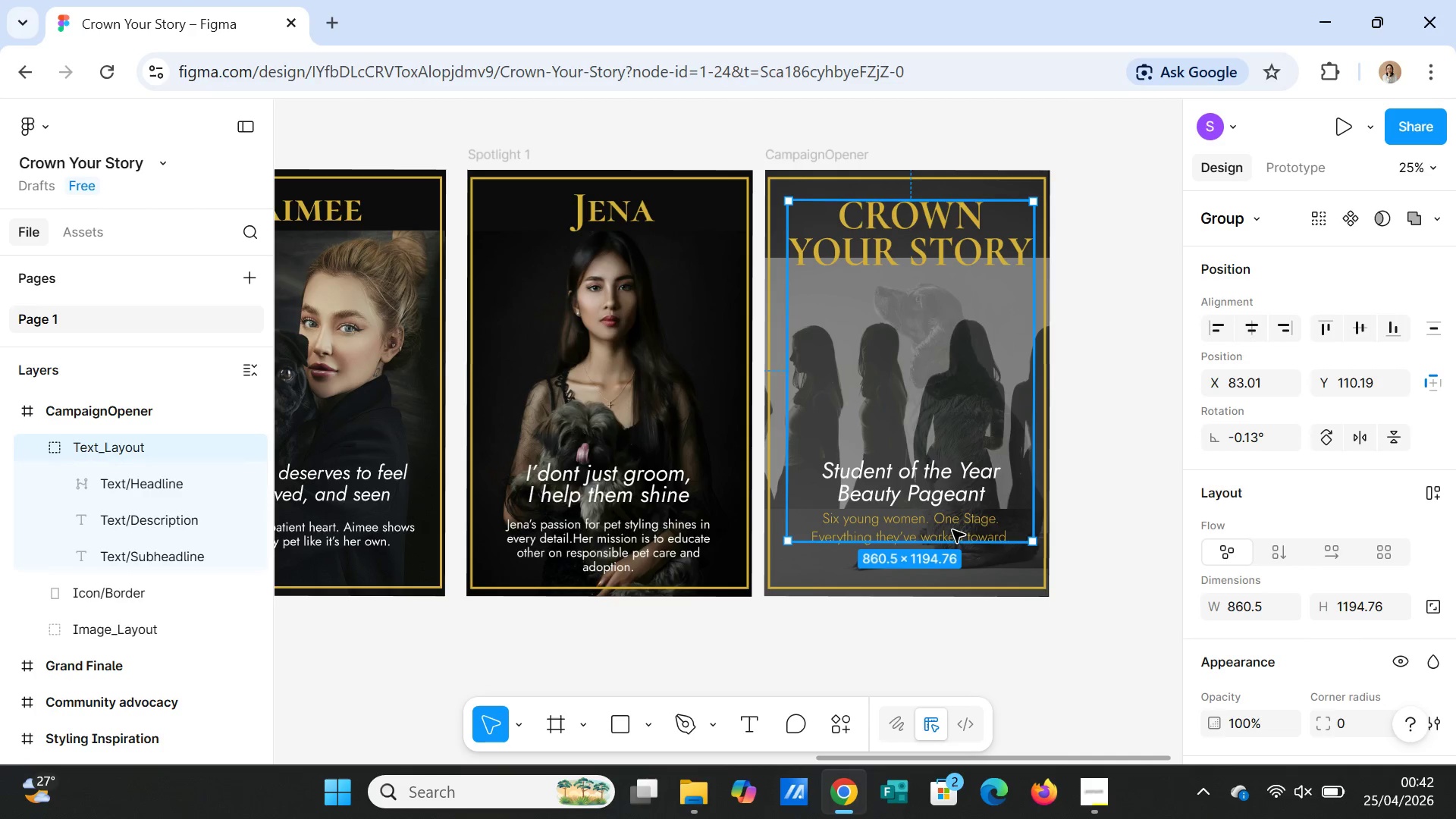 
left_click([952, 530])
 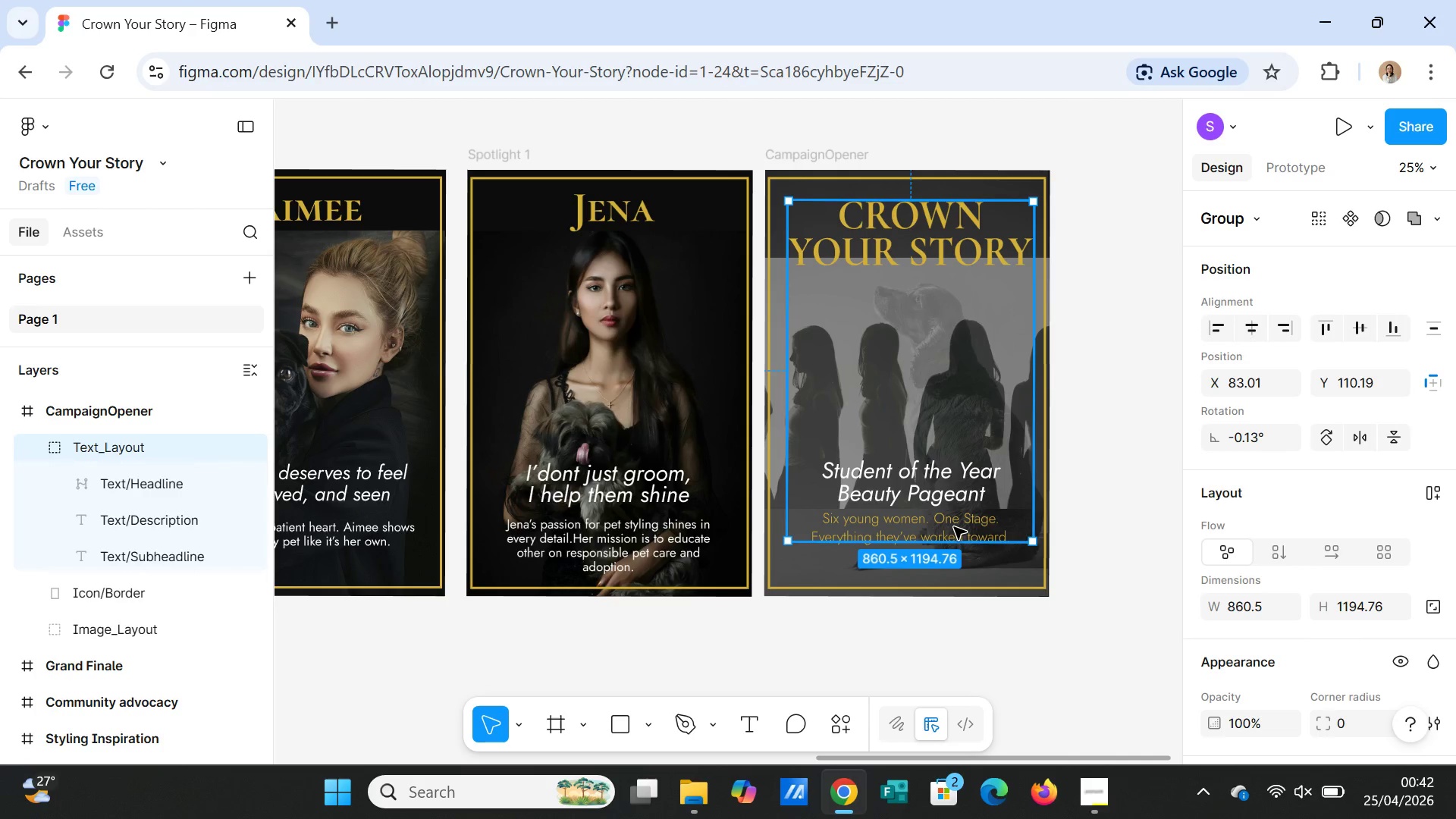 
left_click([954, 526])
 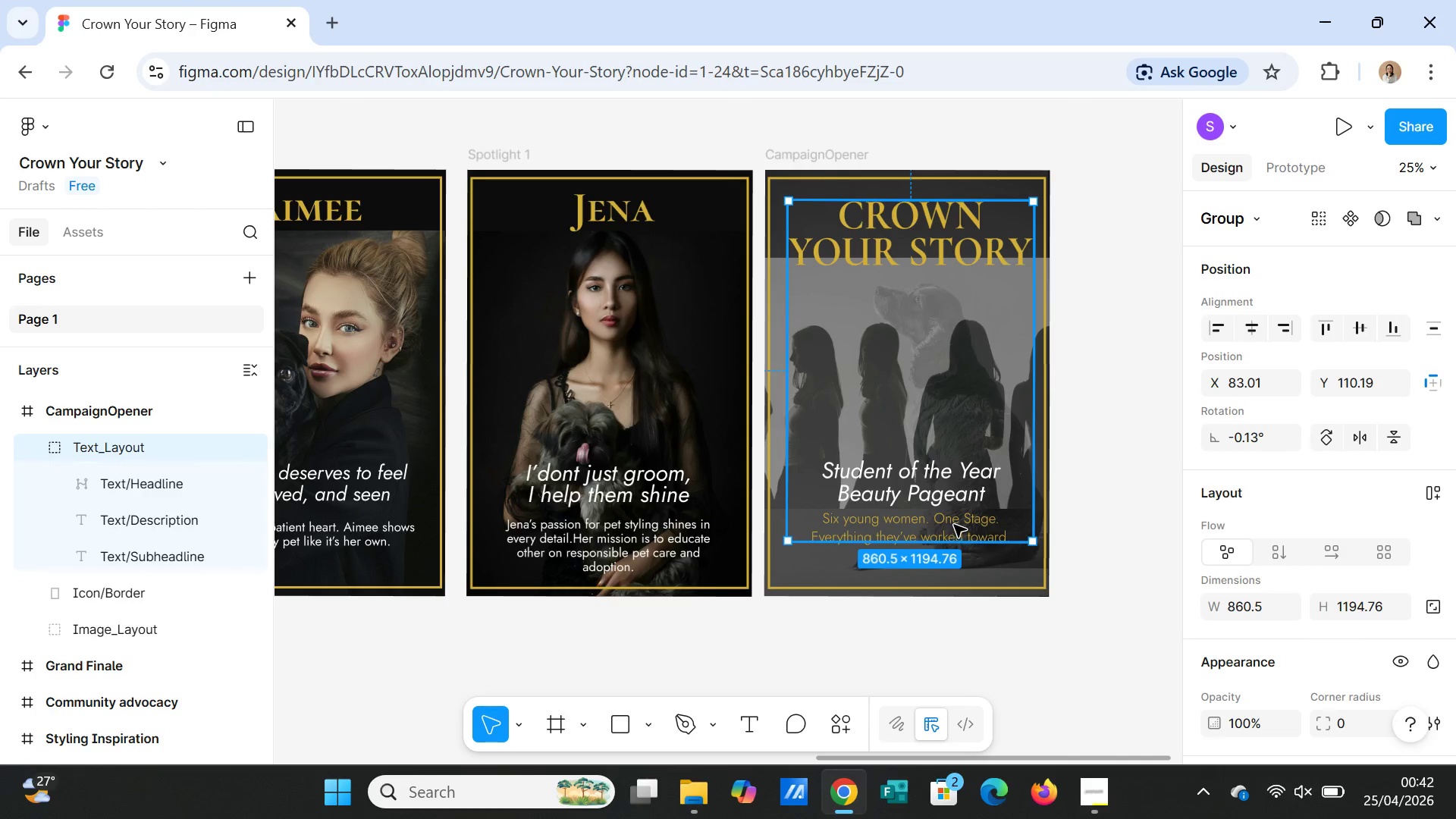 
double_click([954, 525])
 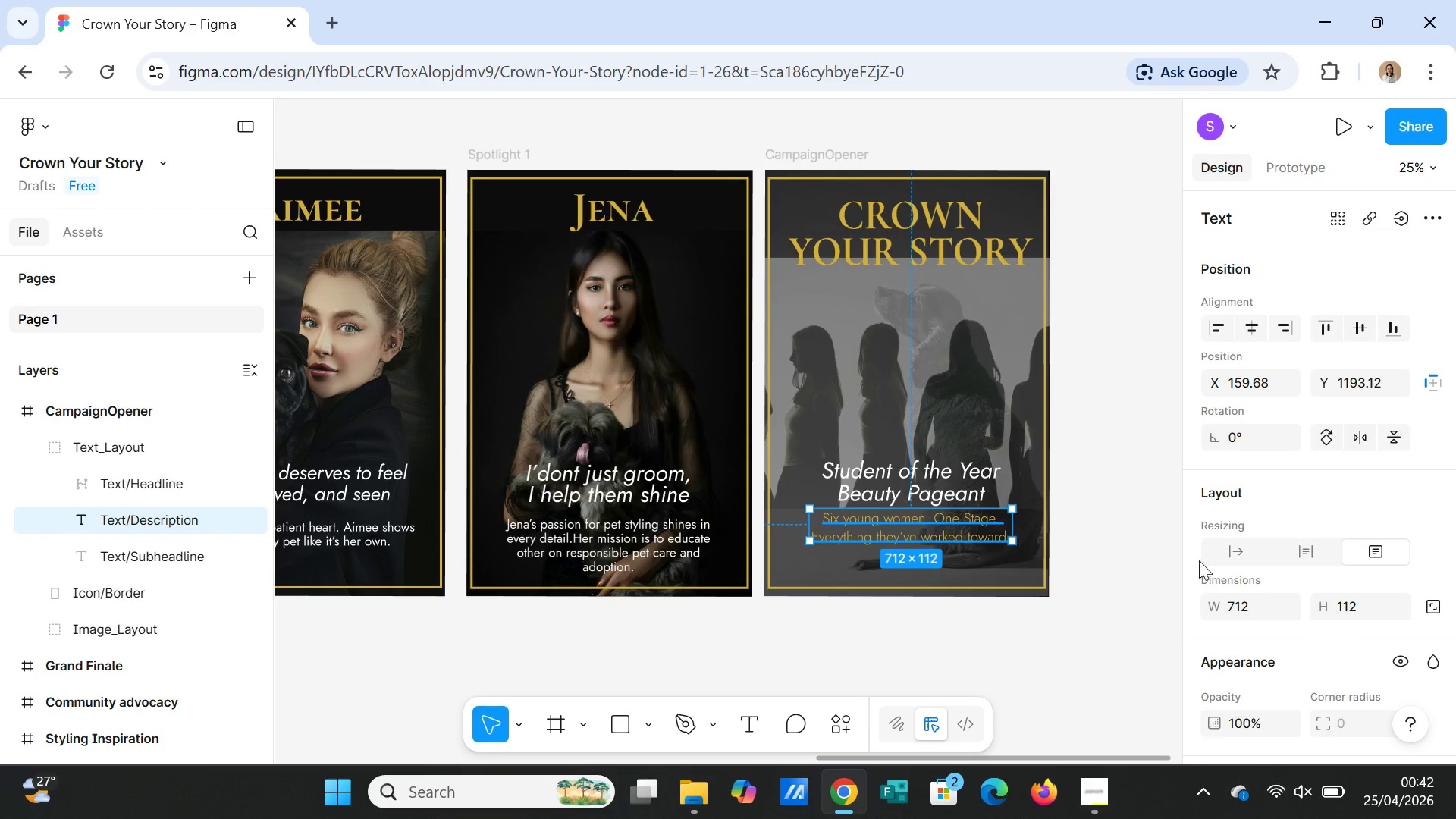 
scroll: coordinate [1320, 596], scroll_direction: down, amount: 3.0
 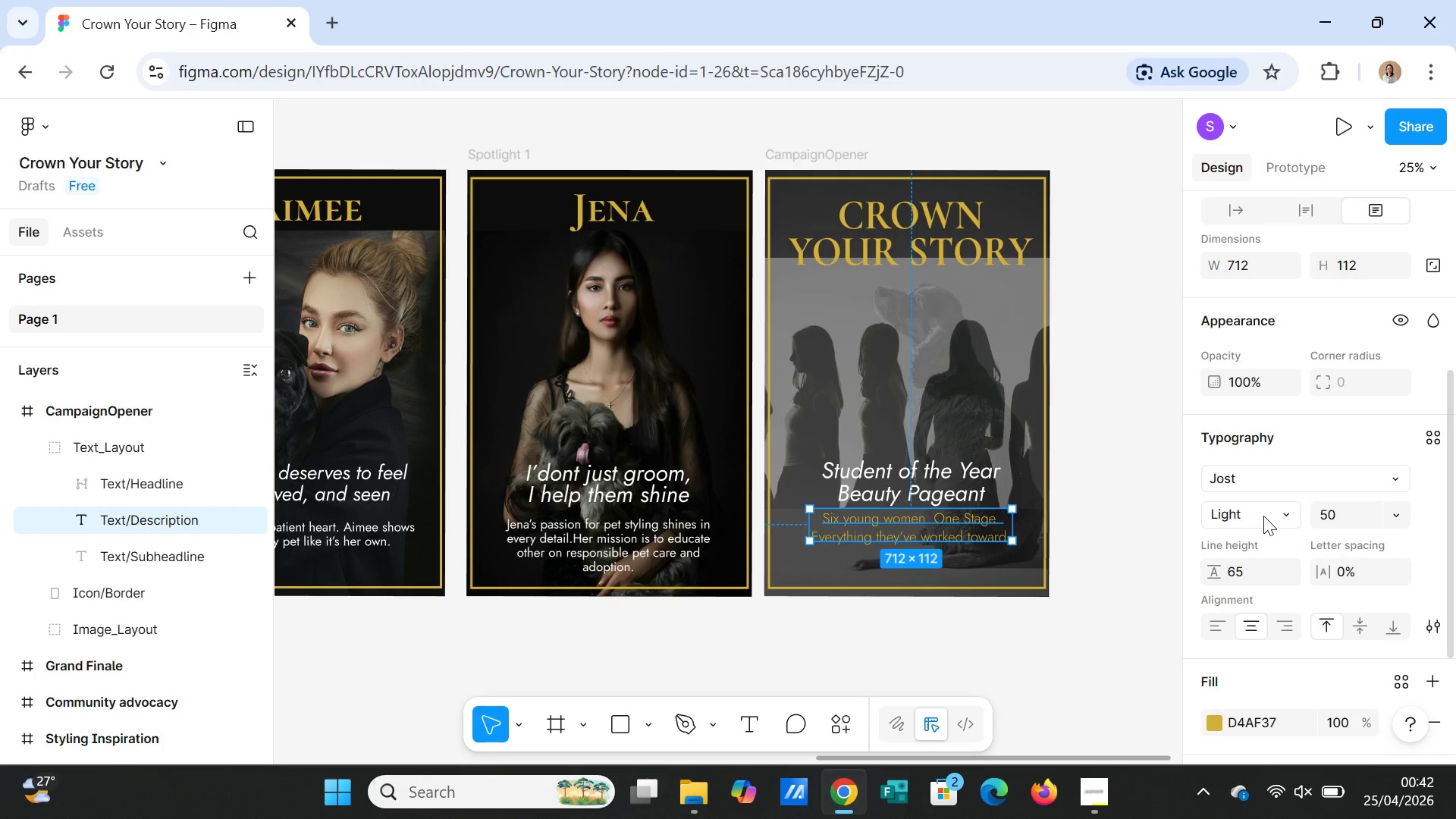 
left_click([1263, 515])
 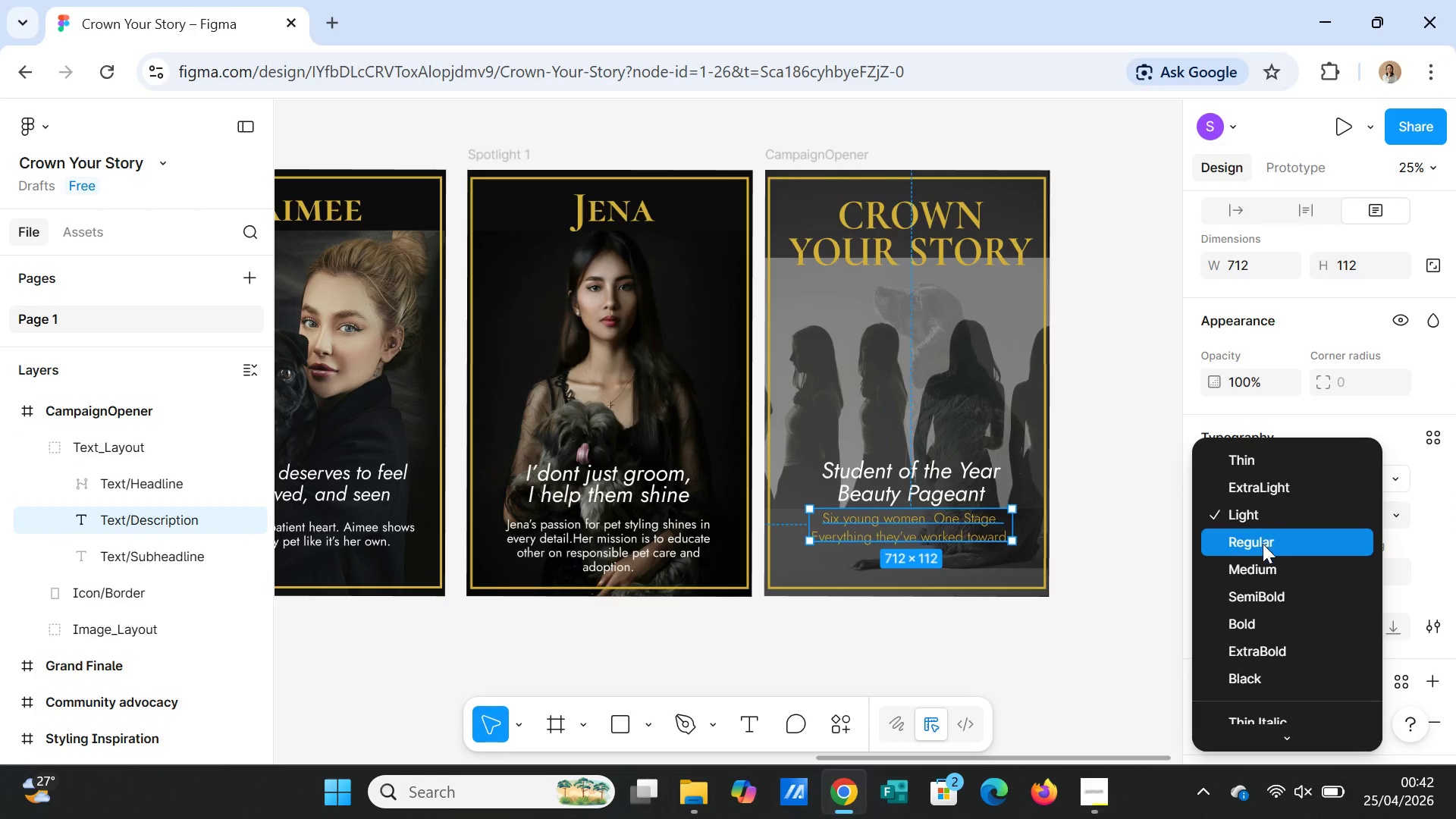 
left_click([1263, 544])
 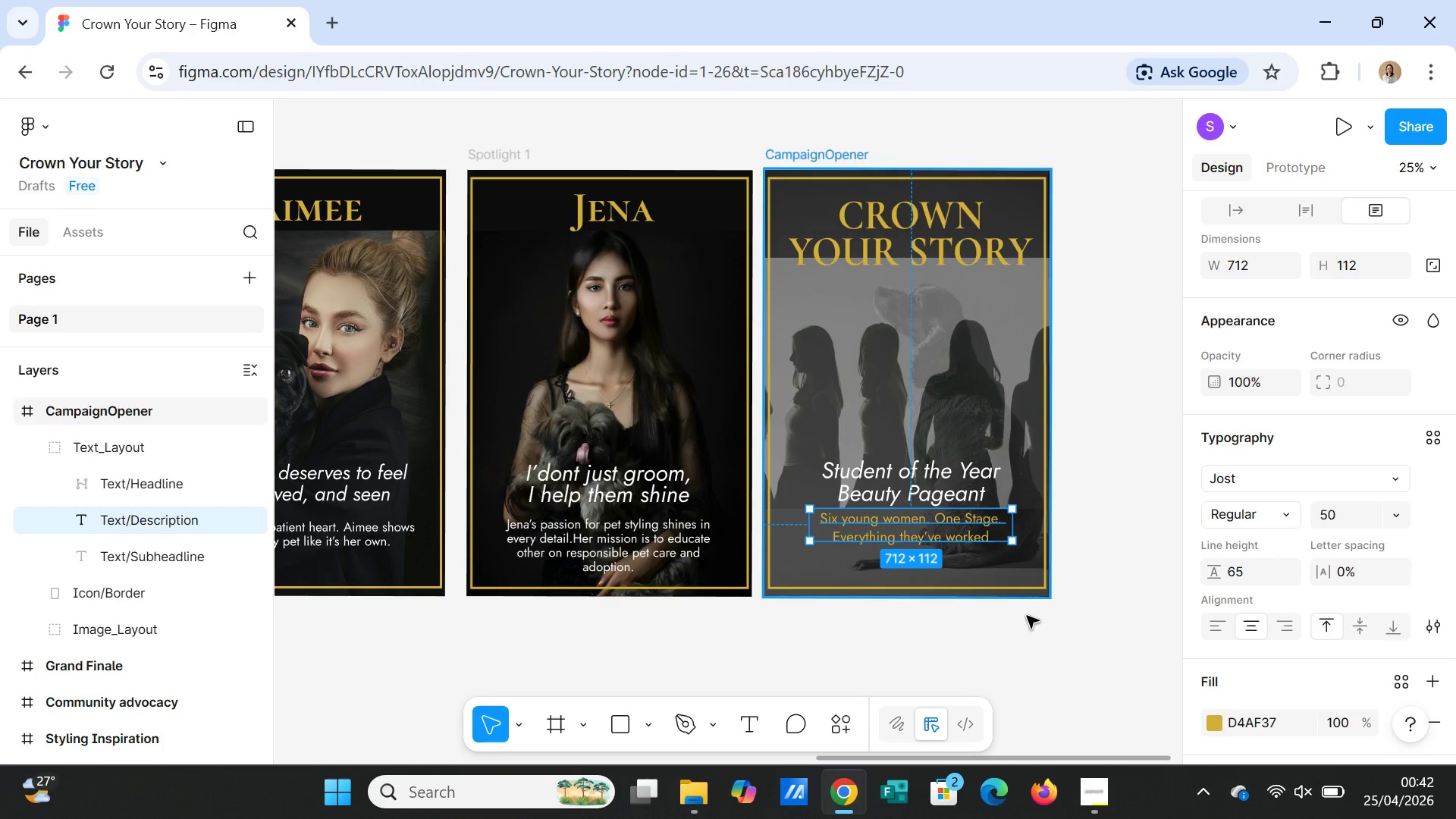 
left_click([1027, 616])
 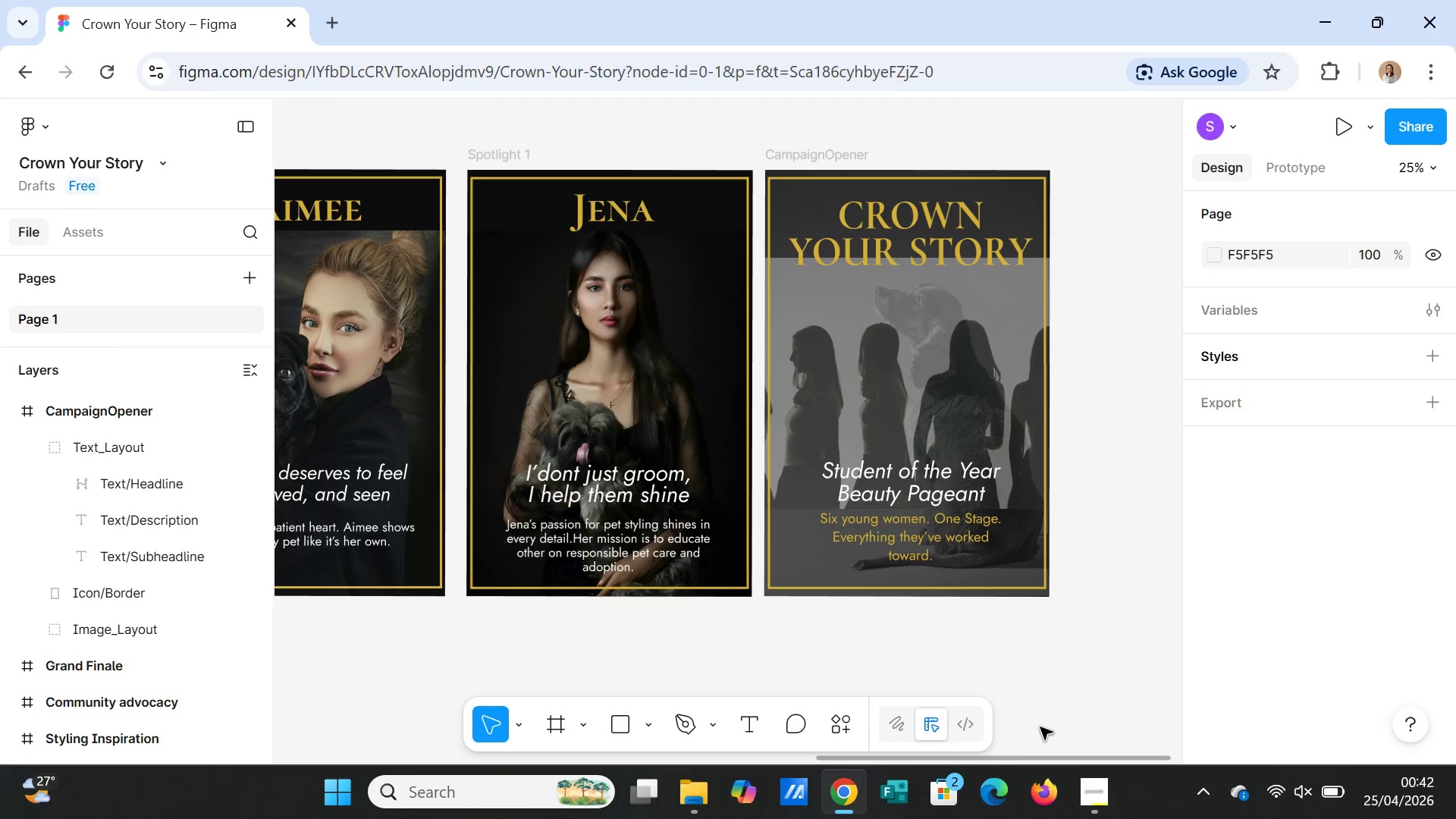 
wait(7.47)
 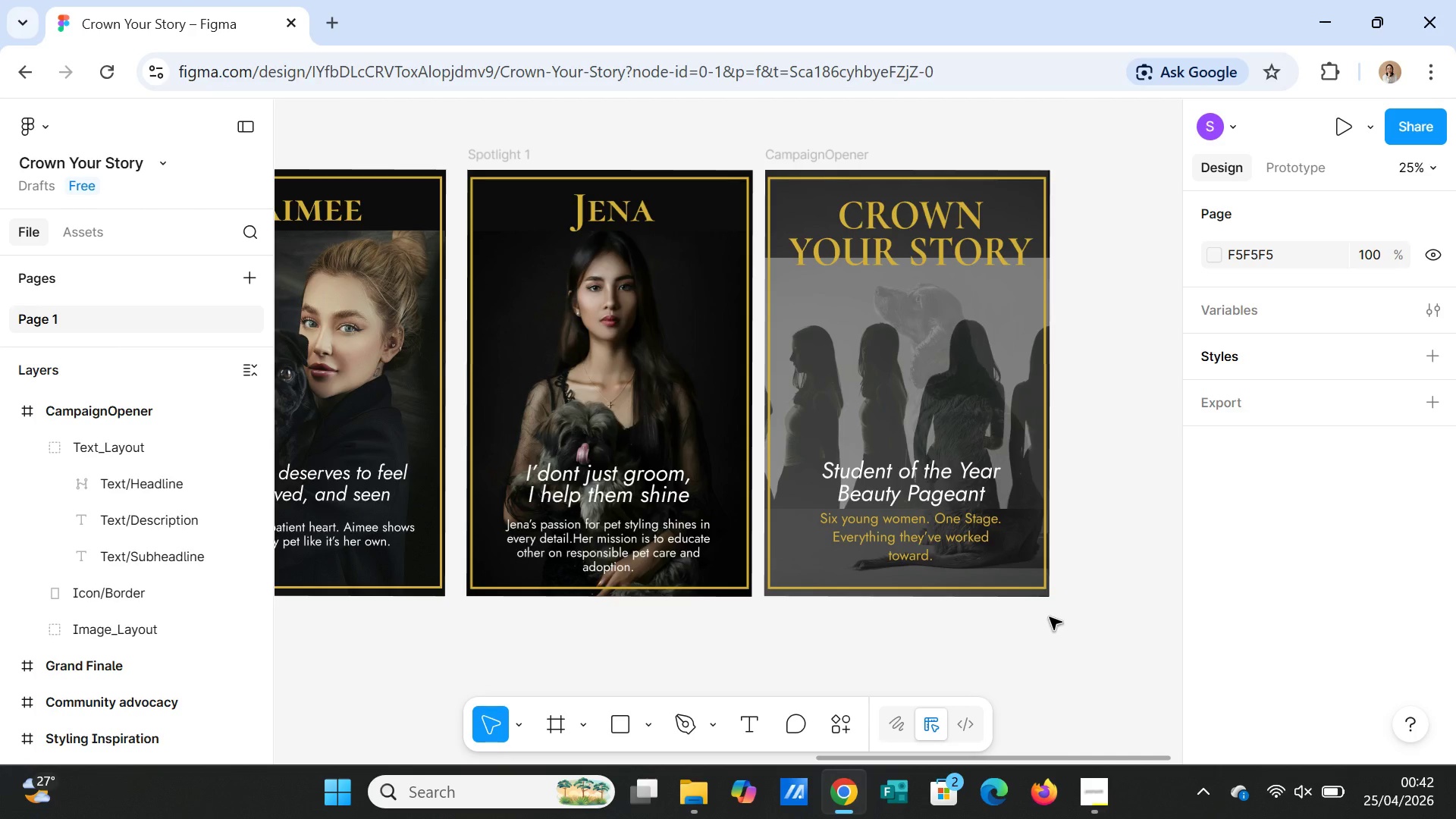 
left_click_drag(start_coordinate=[981, 758], to_coordinate=[351, 749])
 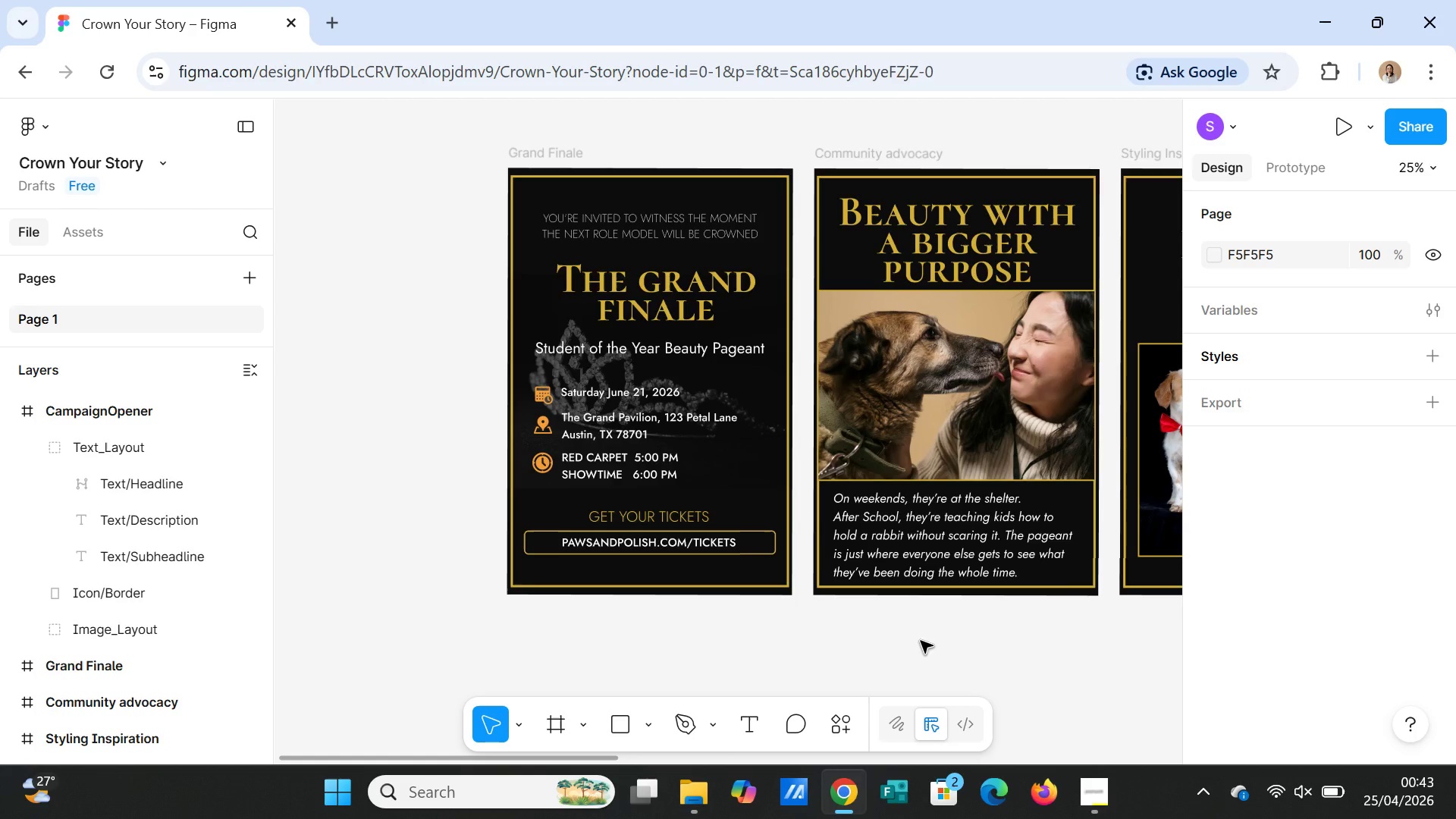 
wait(70.31)
 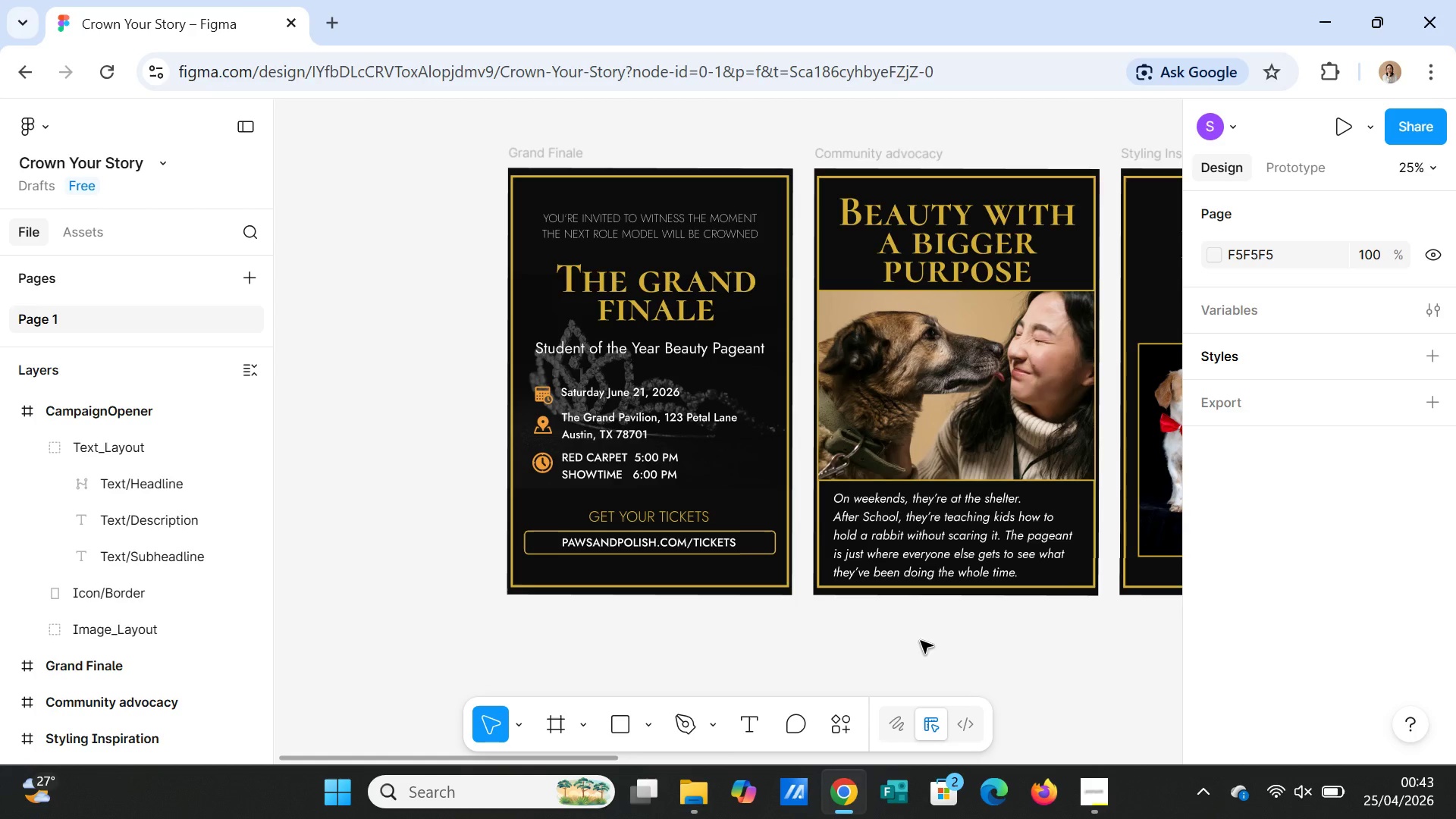 
left_click([11, 412])
 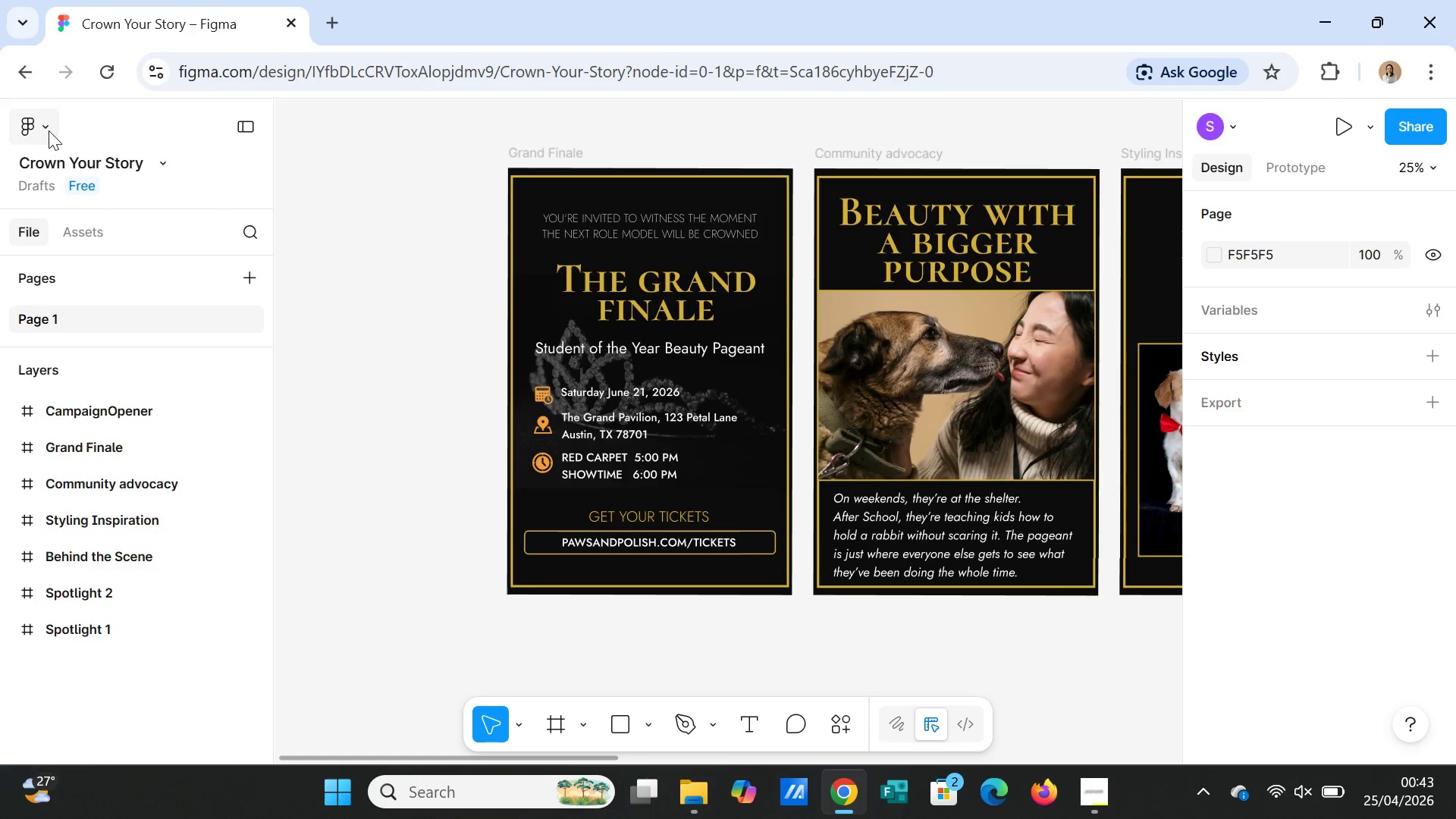 
wait(5.2)
 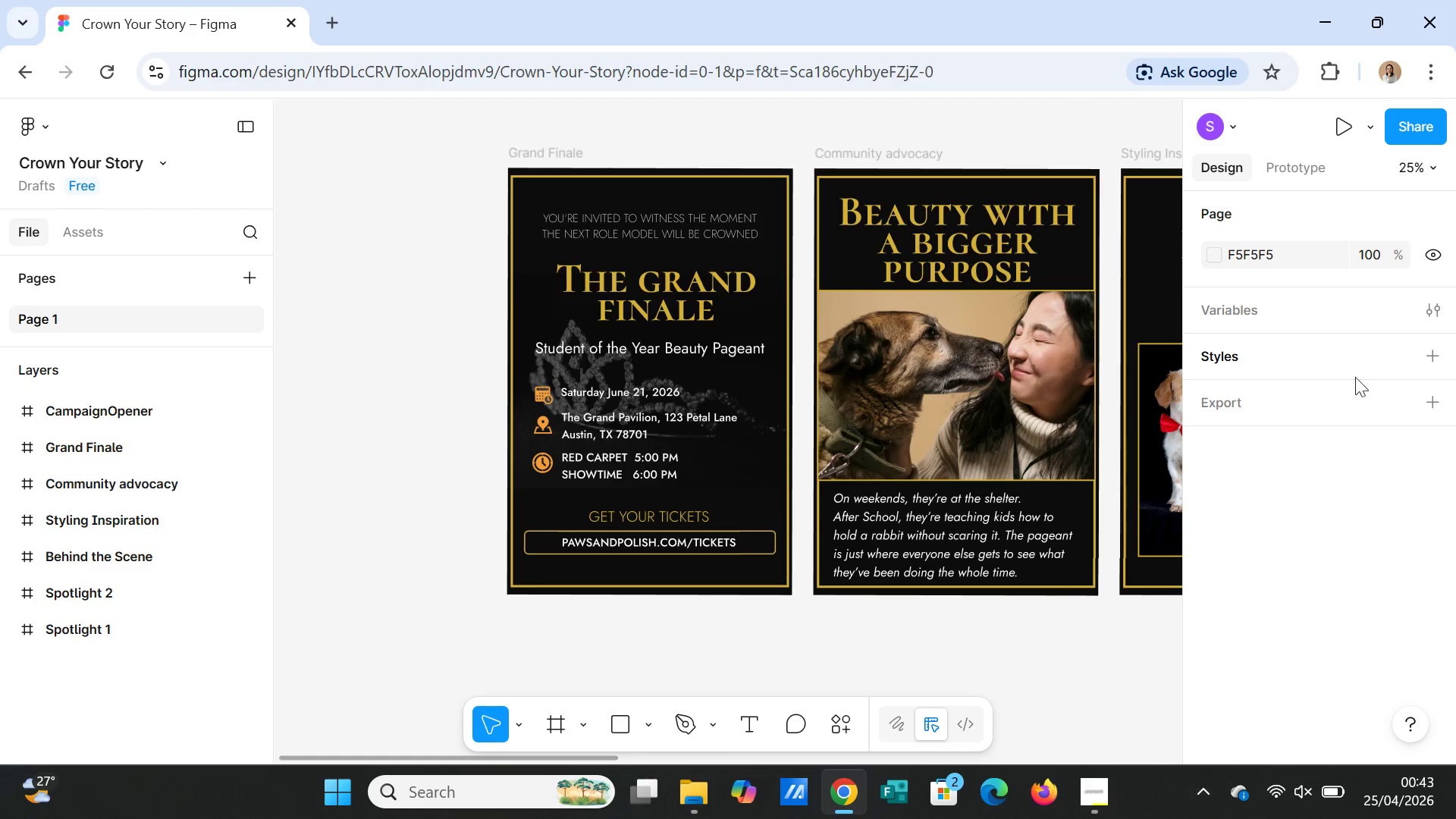 
left_click([133, 406])
 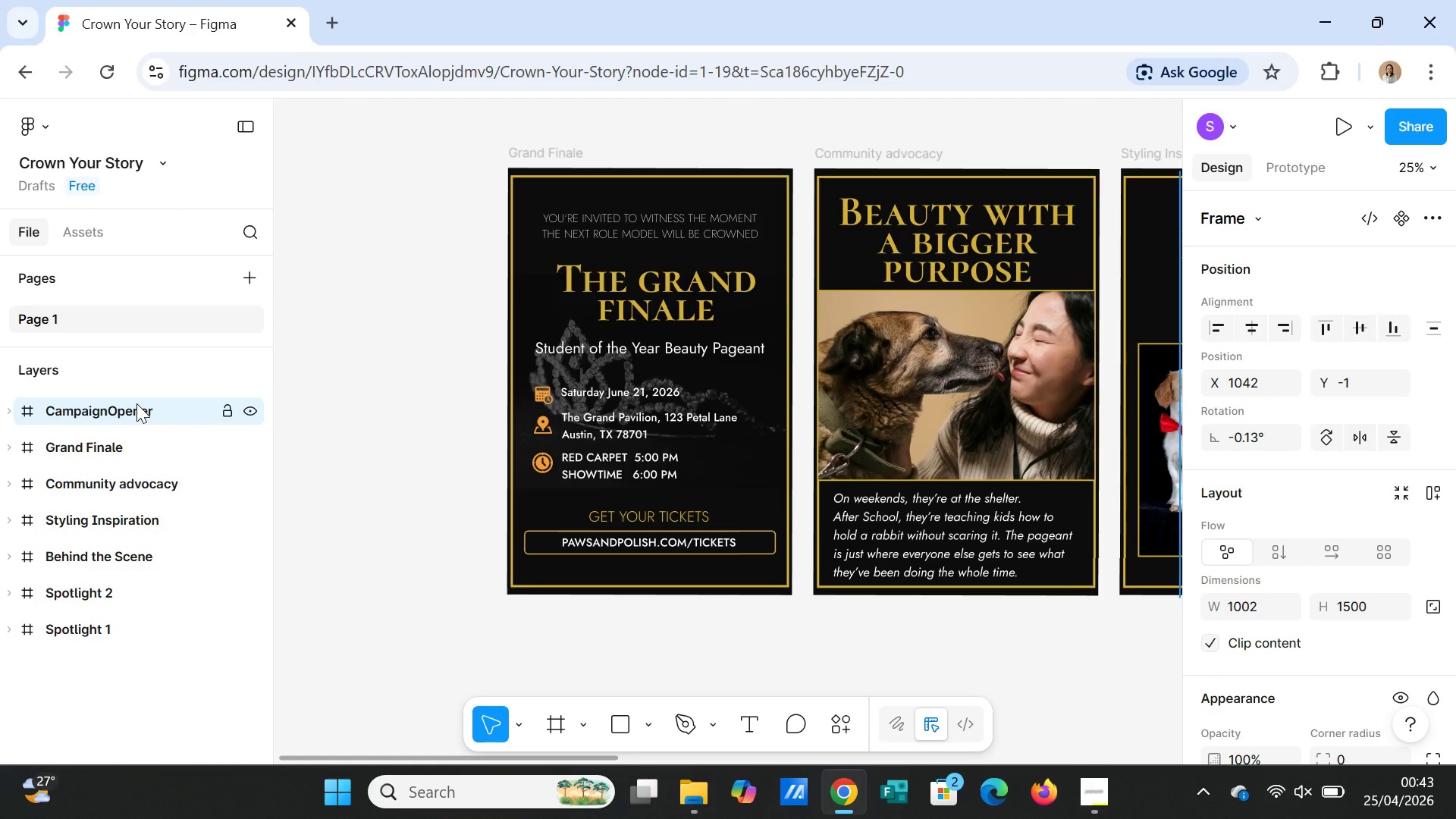 
key(Control+A)
 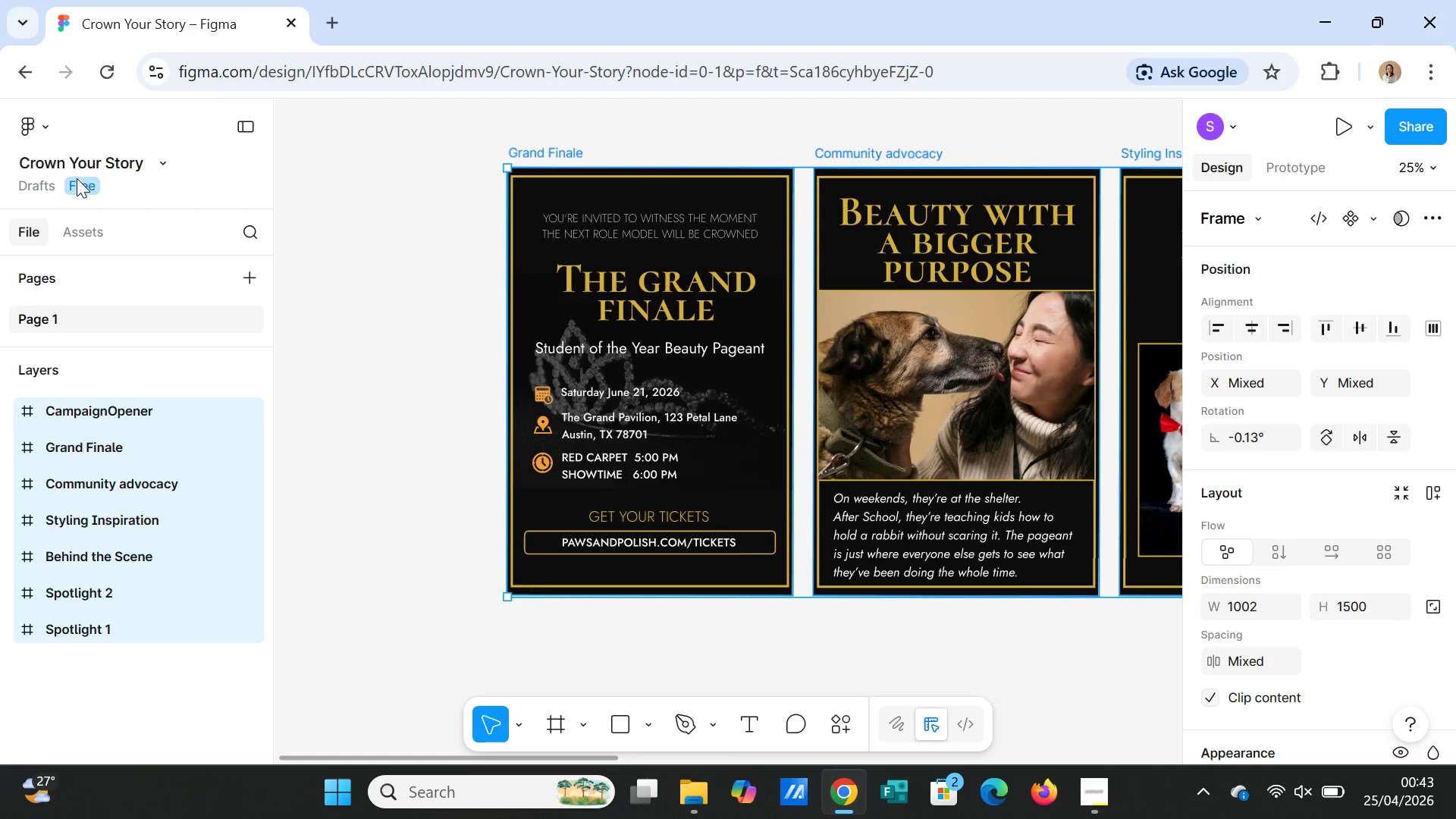 
left_click([42, 131])
 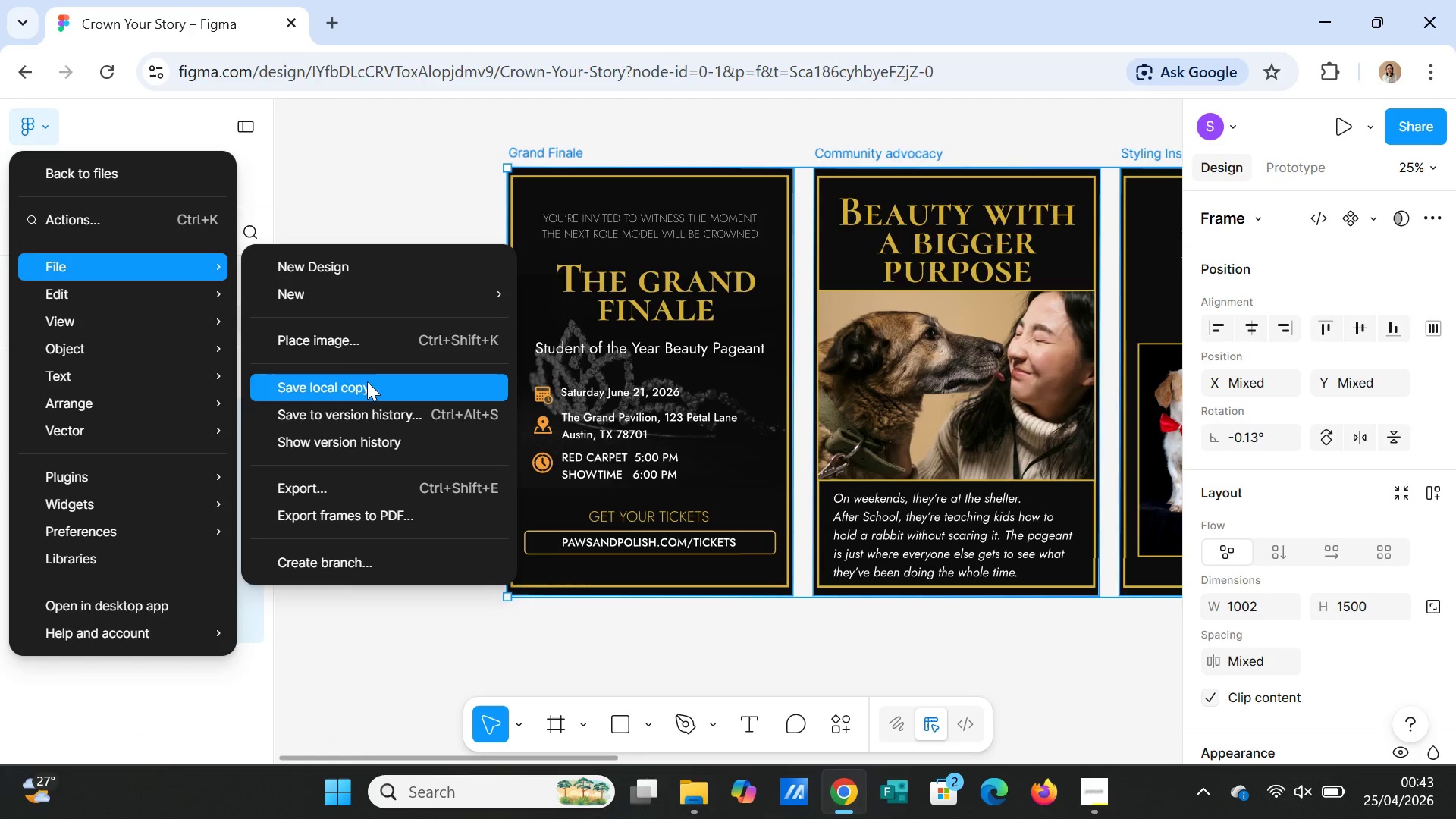 
left_click([360, 510])
 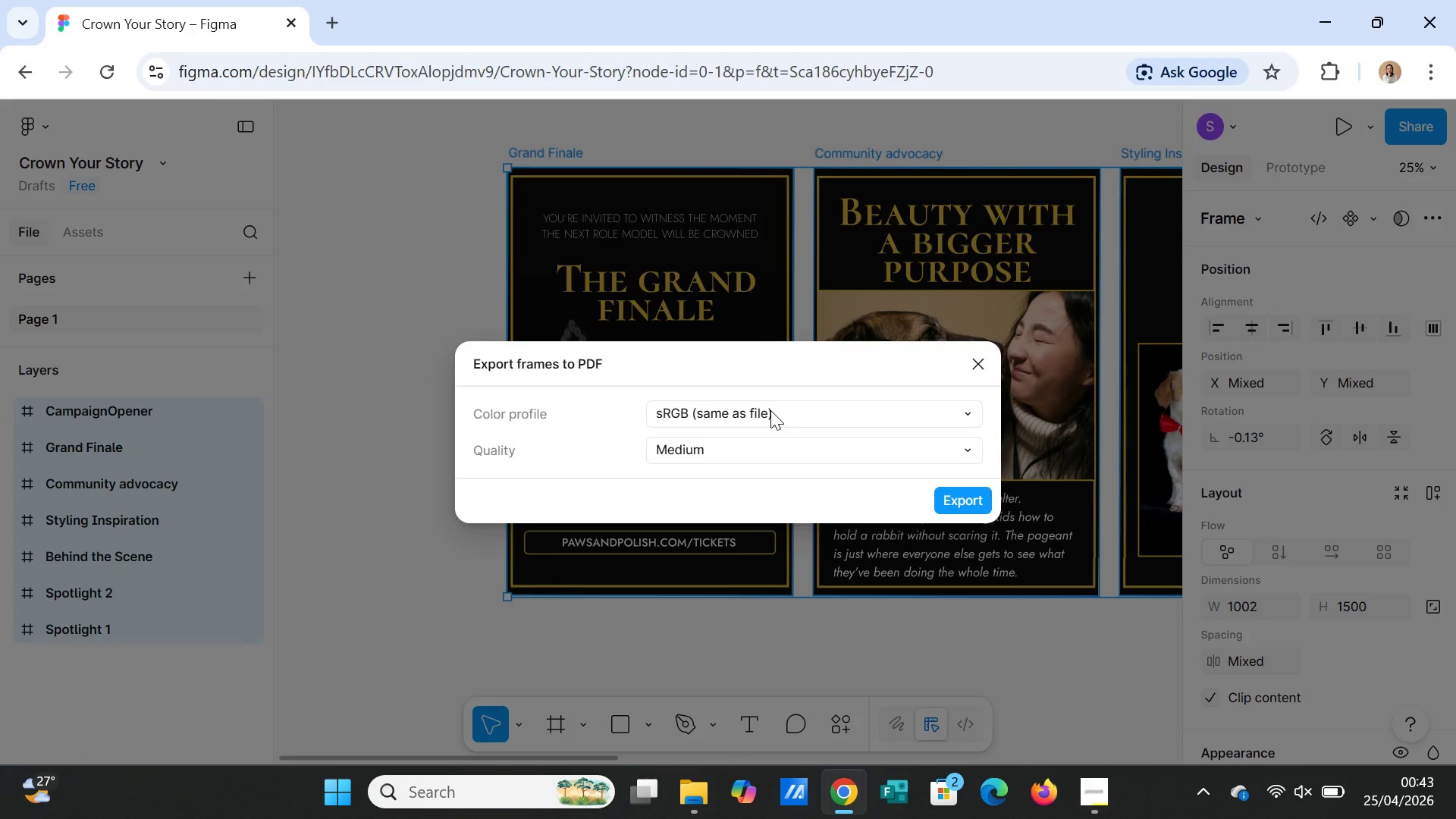 
left_click([770, 445])
 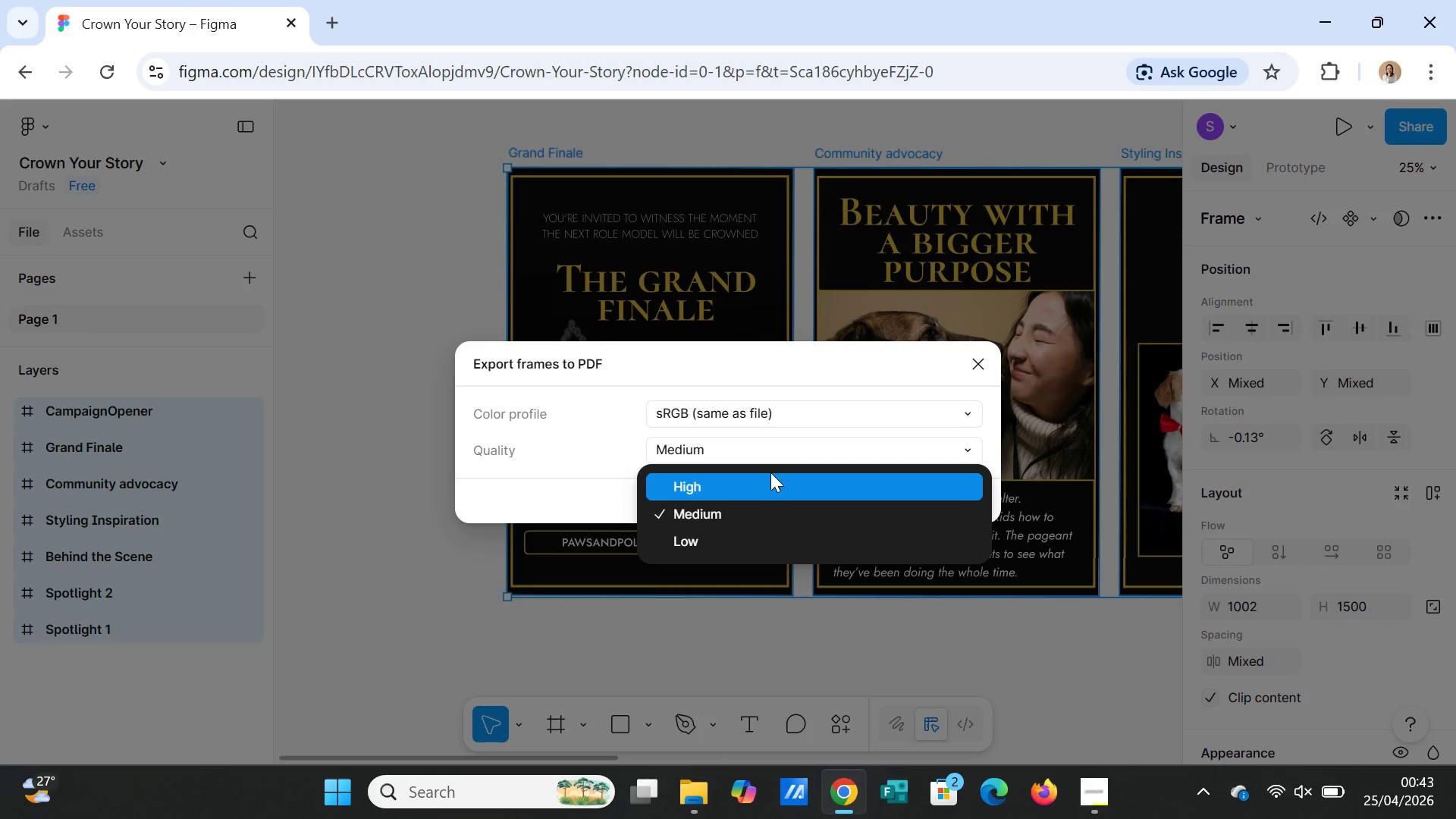 
left_click([770, 472])
 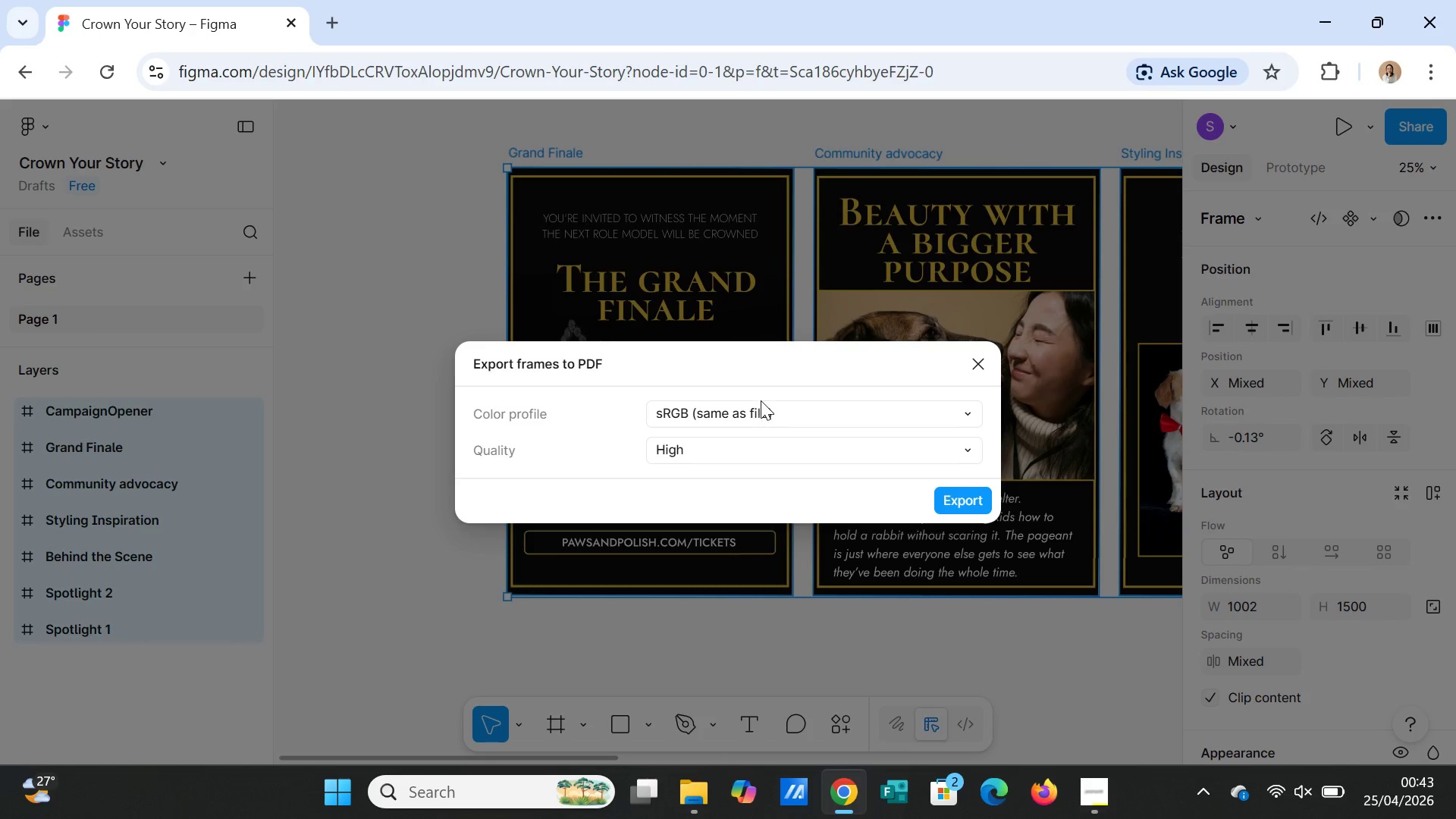 
left_click([761, 400])
 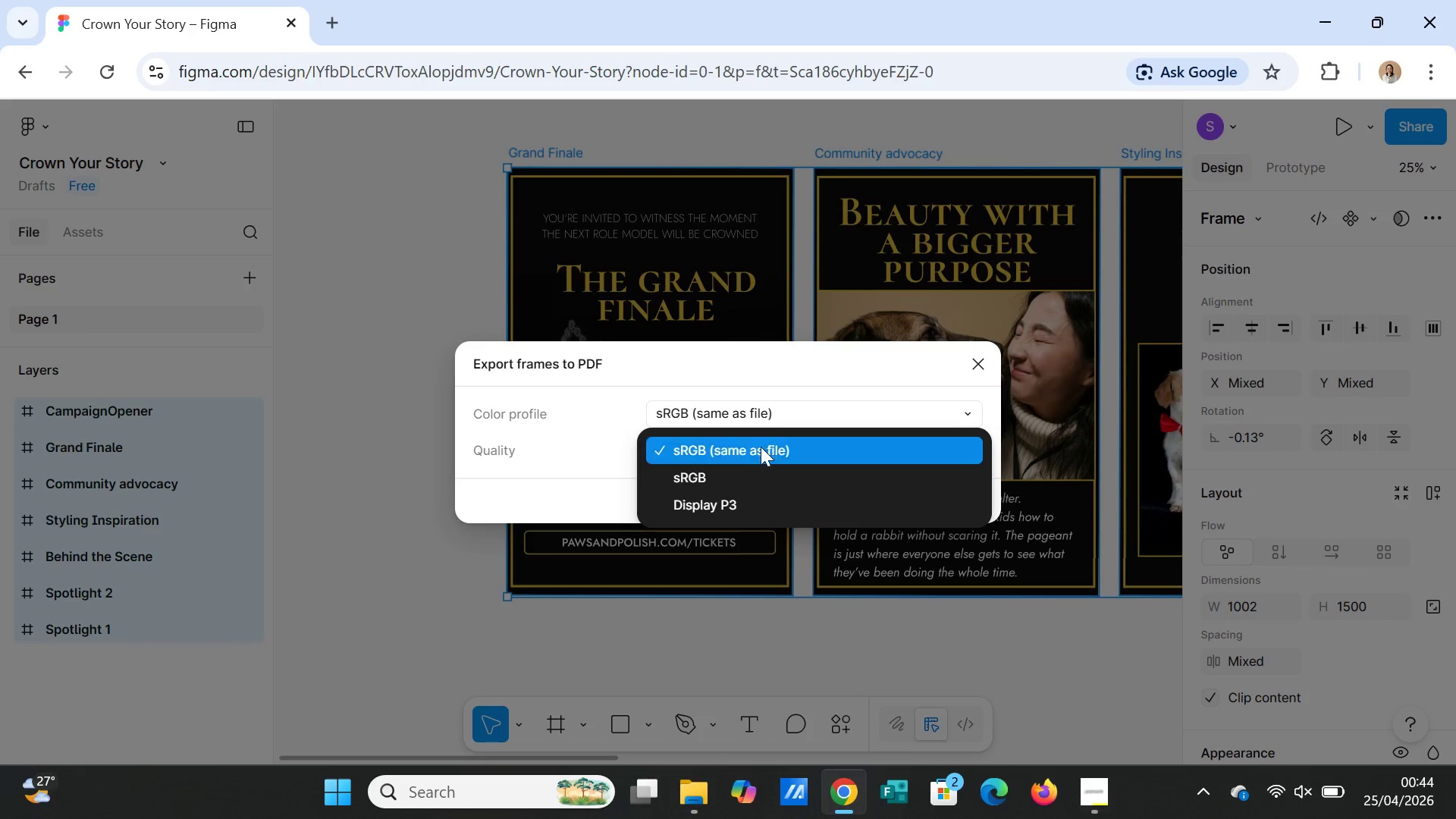 
left_click([761, 453])
 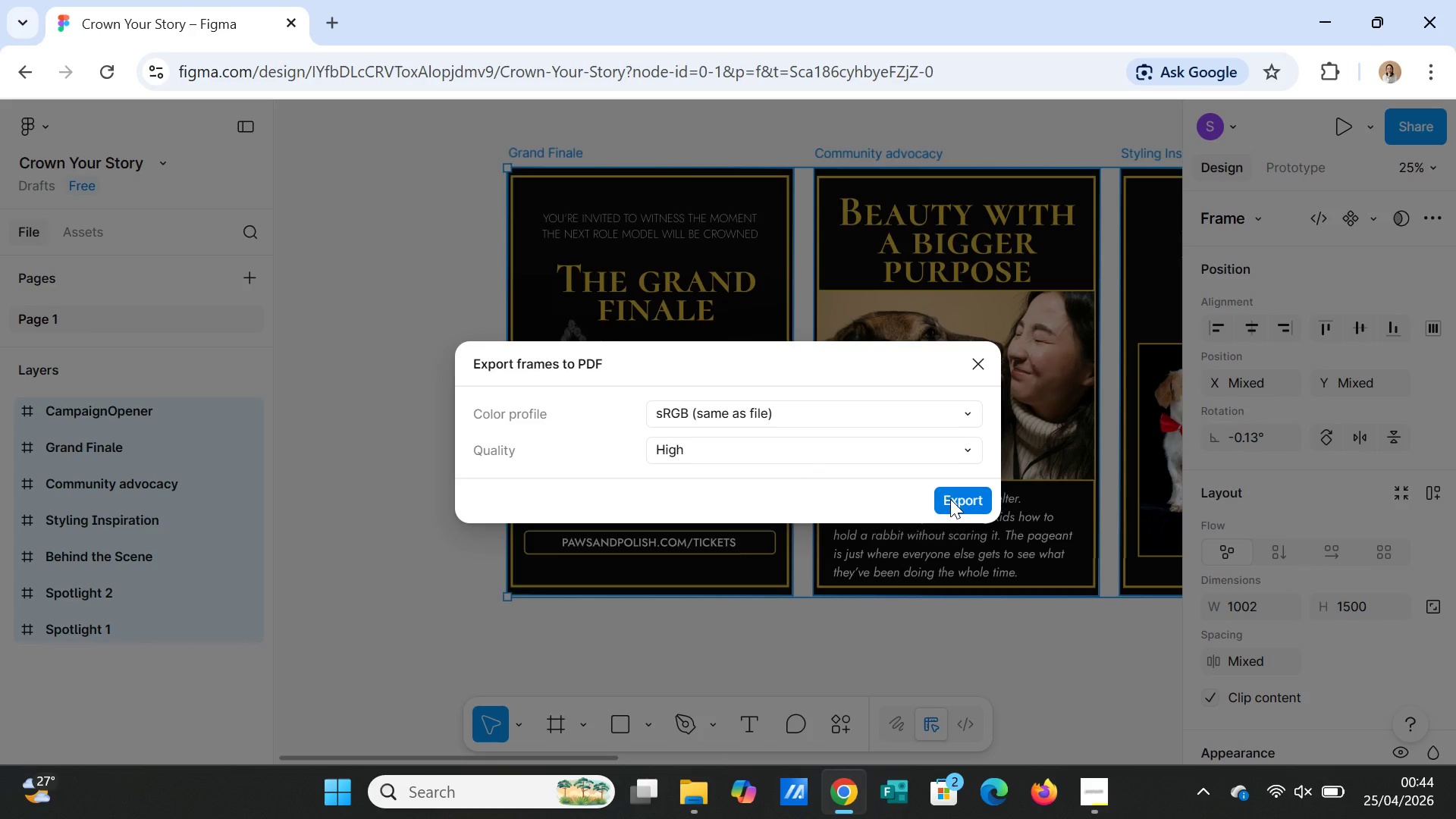 
left_click([950, 499])
 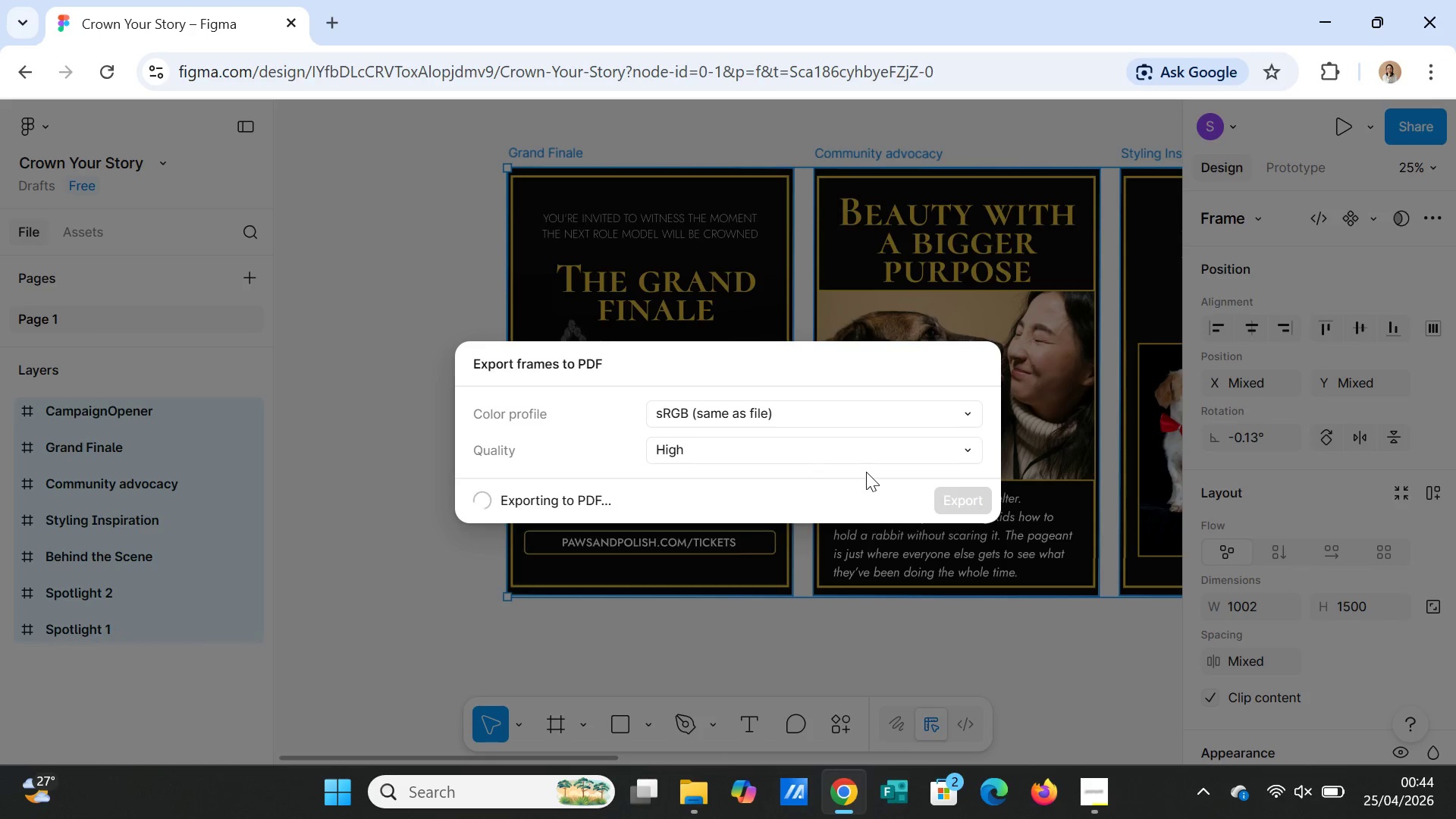 
mouse_move([808, 492])
 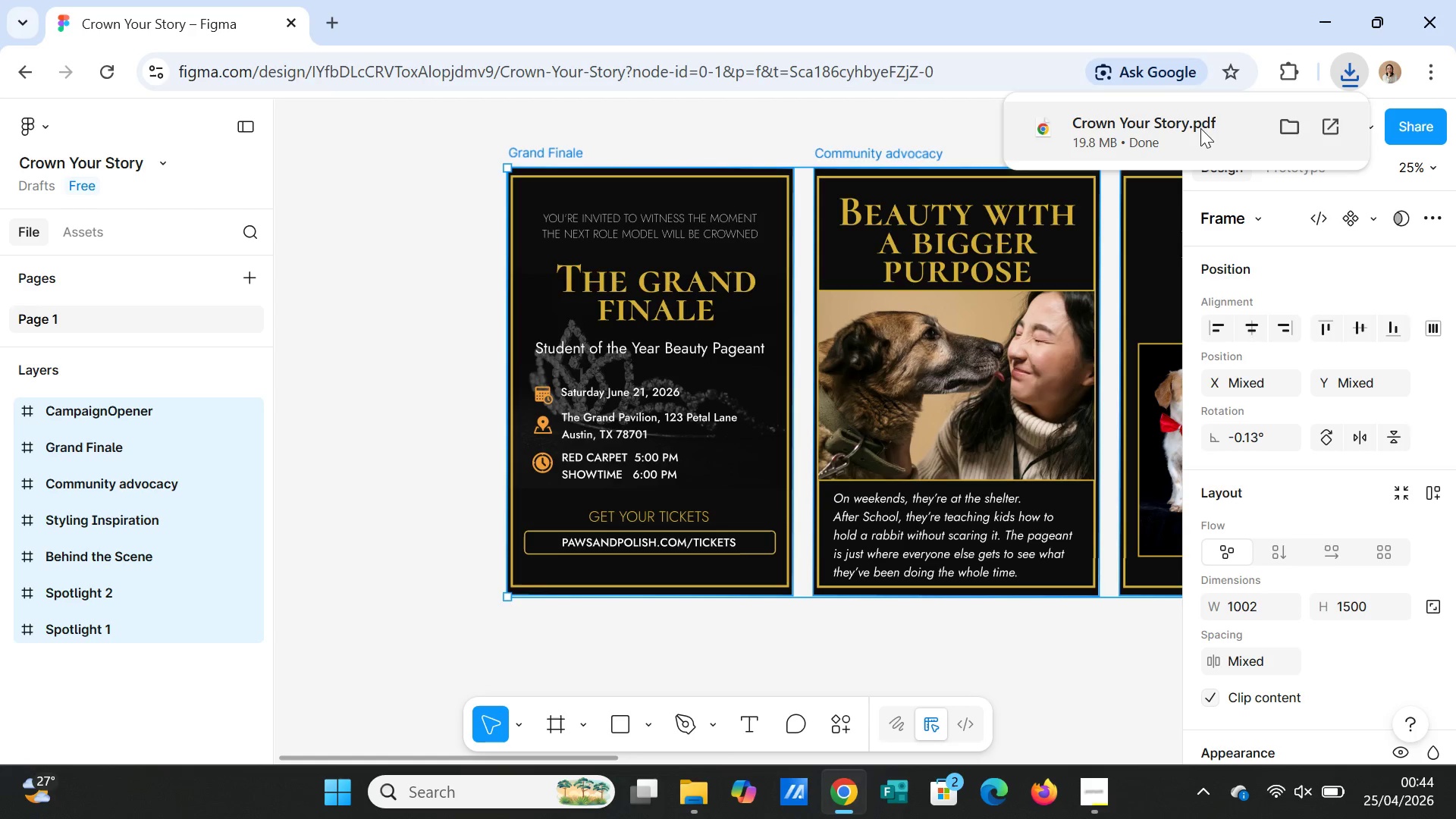 
left_click([1199, 129])
 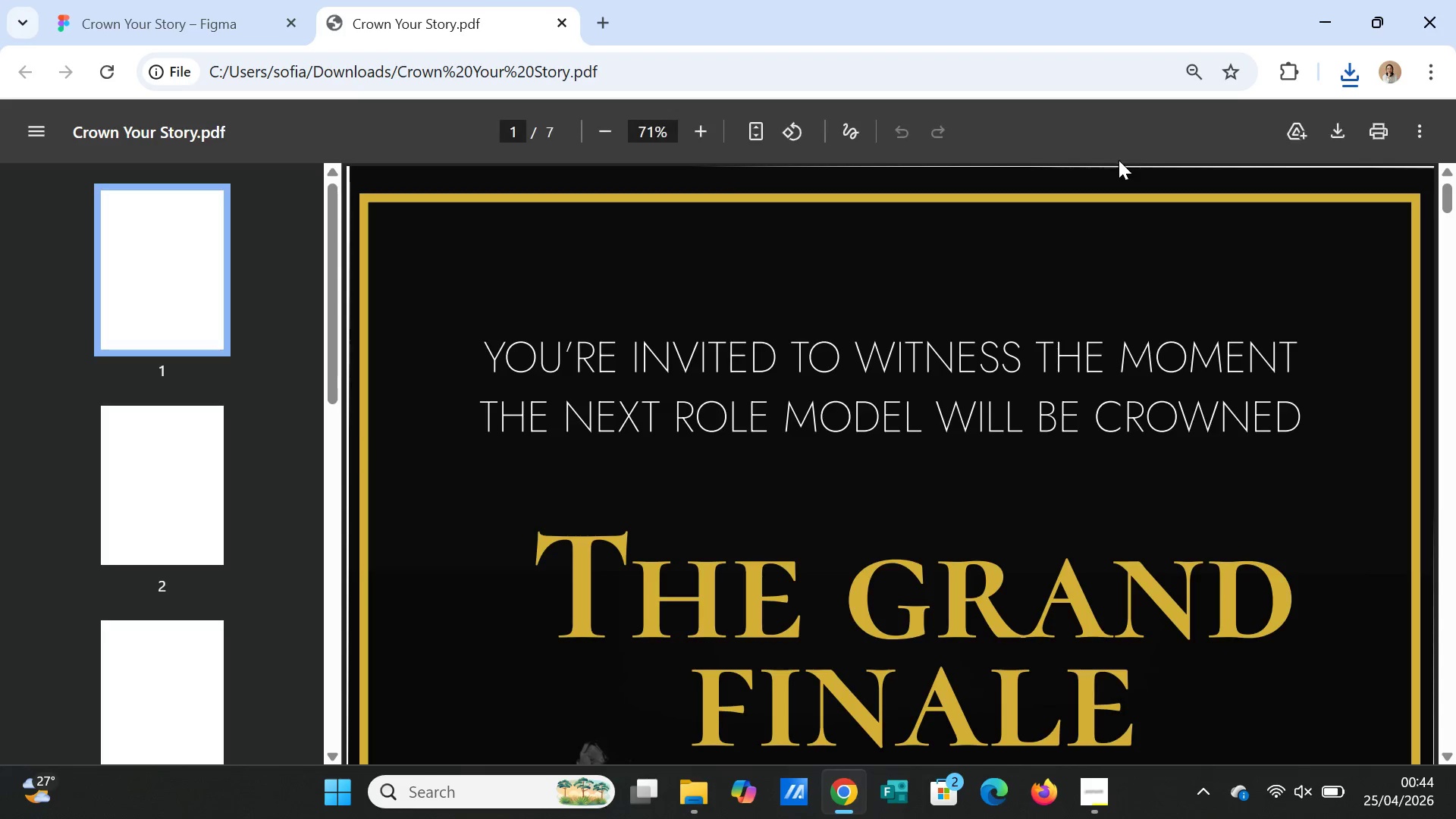 
scroll: coordinate [1162, 511], scroll_direction: down, amount: 2.0
 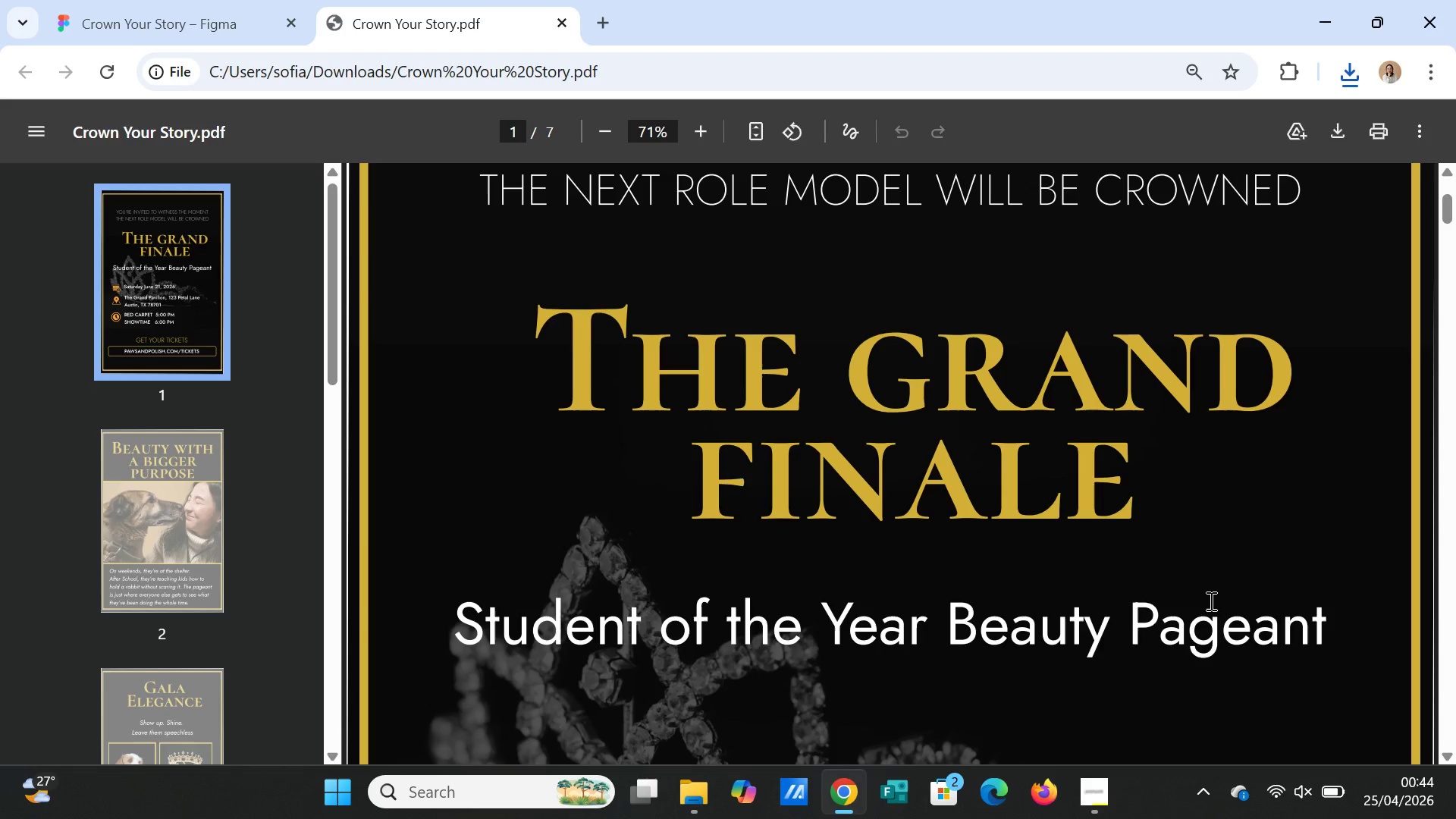 
scroll: coordinate [1210, 598], scroll_direction: up, amount: 1.0
 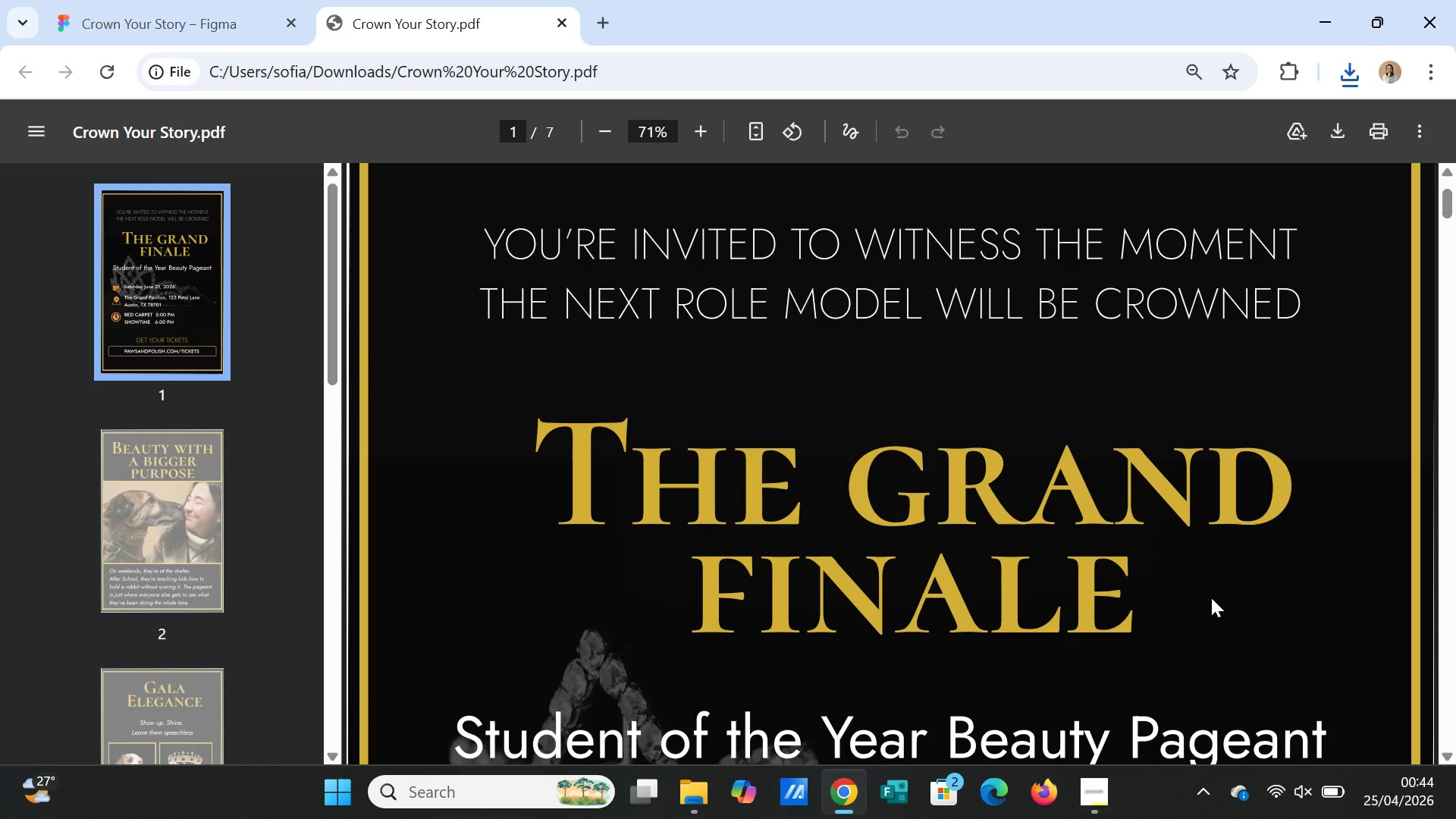 
scroll: coordinate [1213, 598], scroll_direction: down, amount: 13.0
 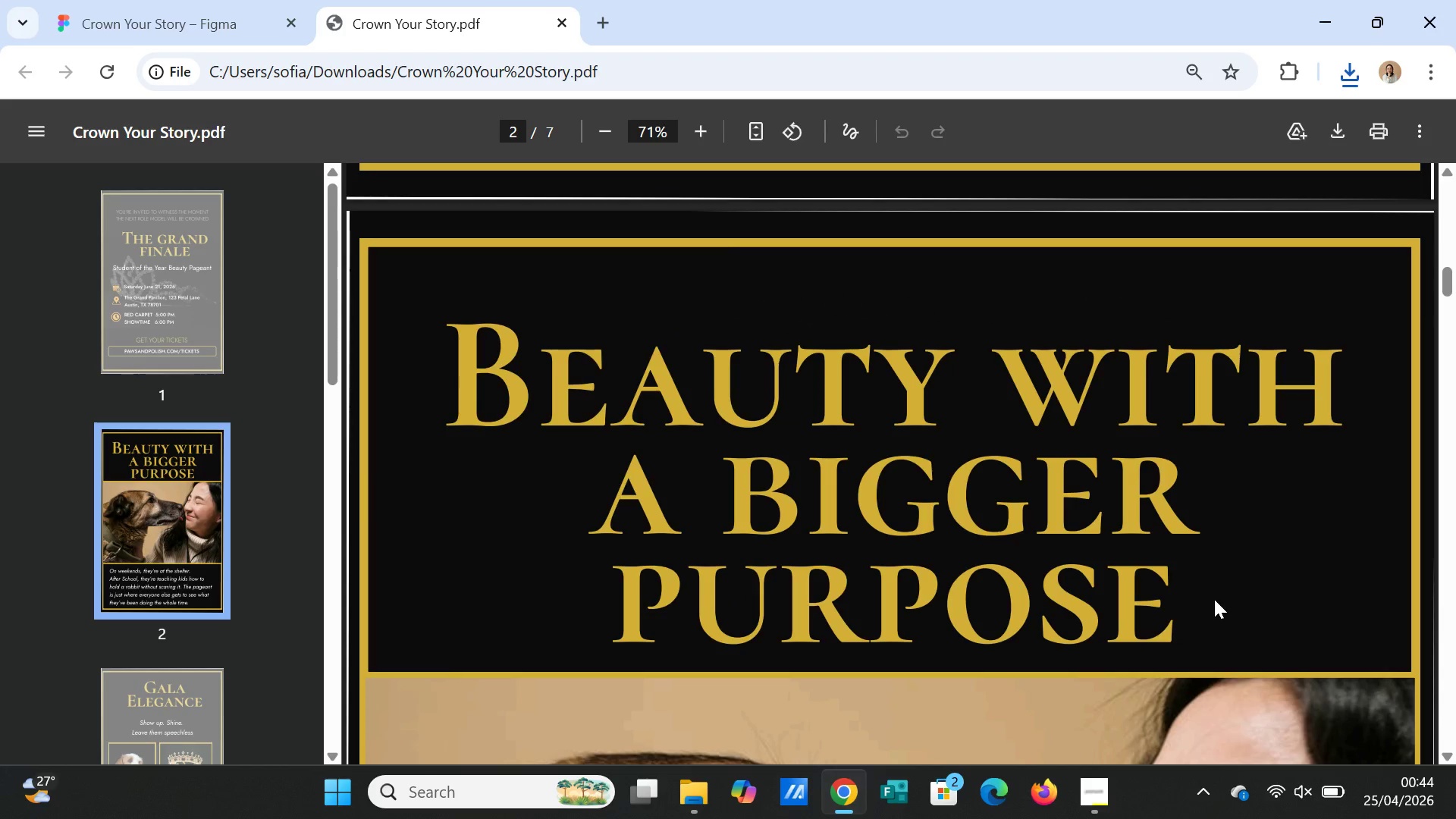 
scroll: coordinate [1216, 599], scroll_direction: down, amount: 8.0
 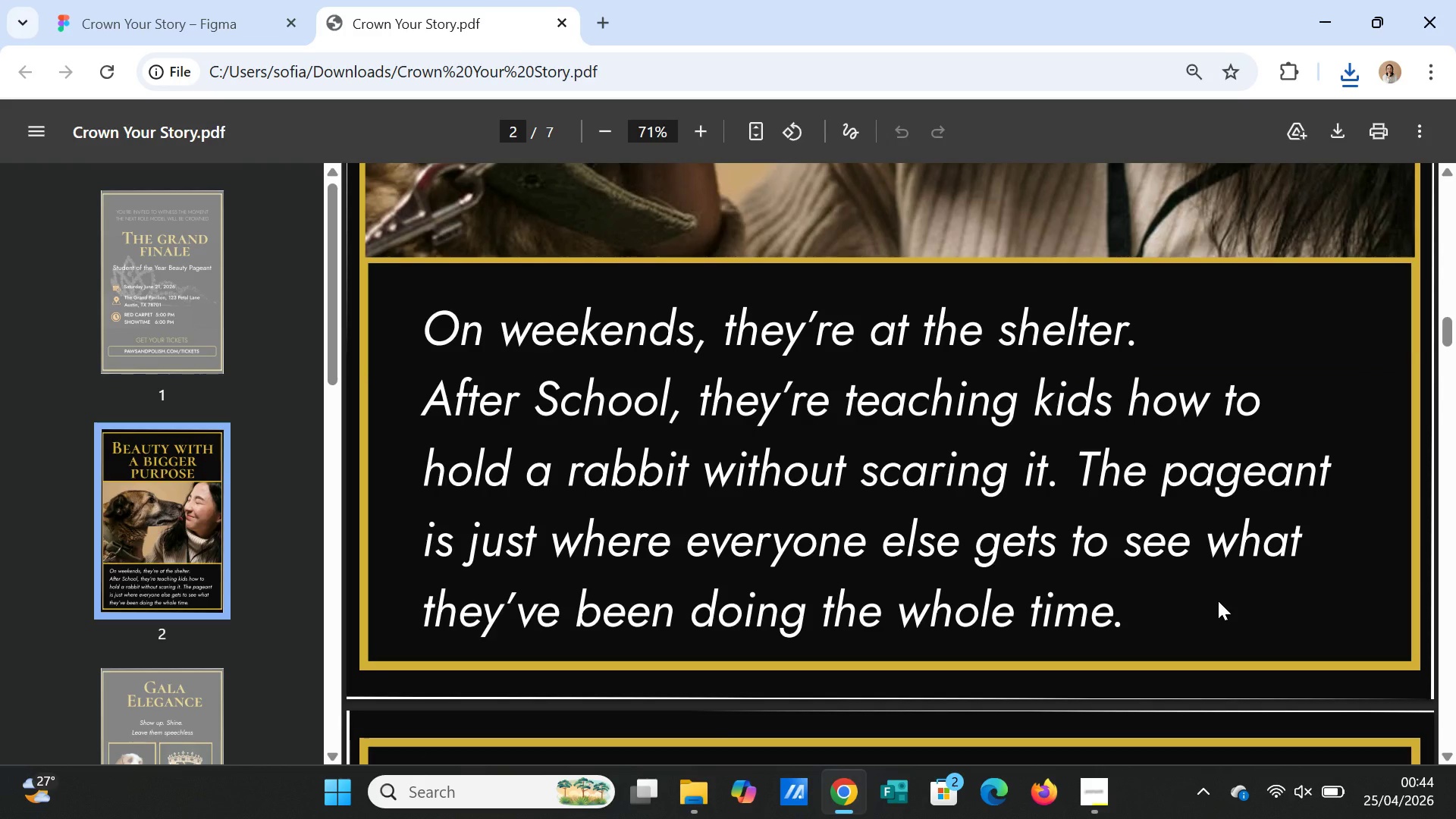 
wait(6.36)
 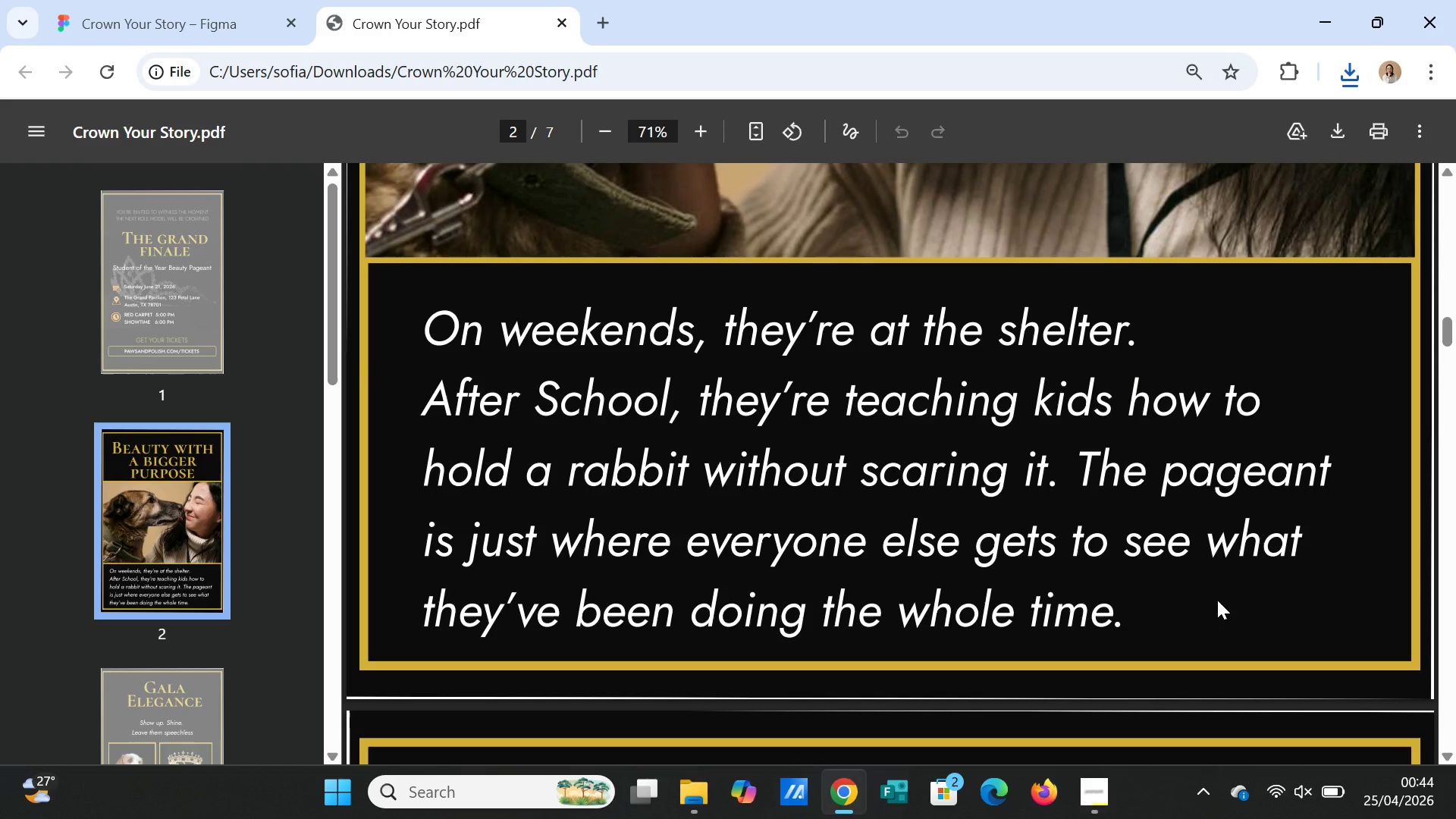 
scroll: coordinate [1220, 602], scroll_direction: down, amount: 8.0
 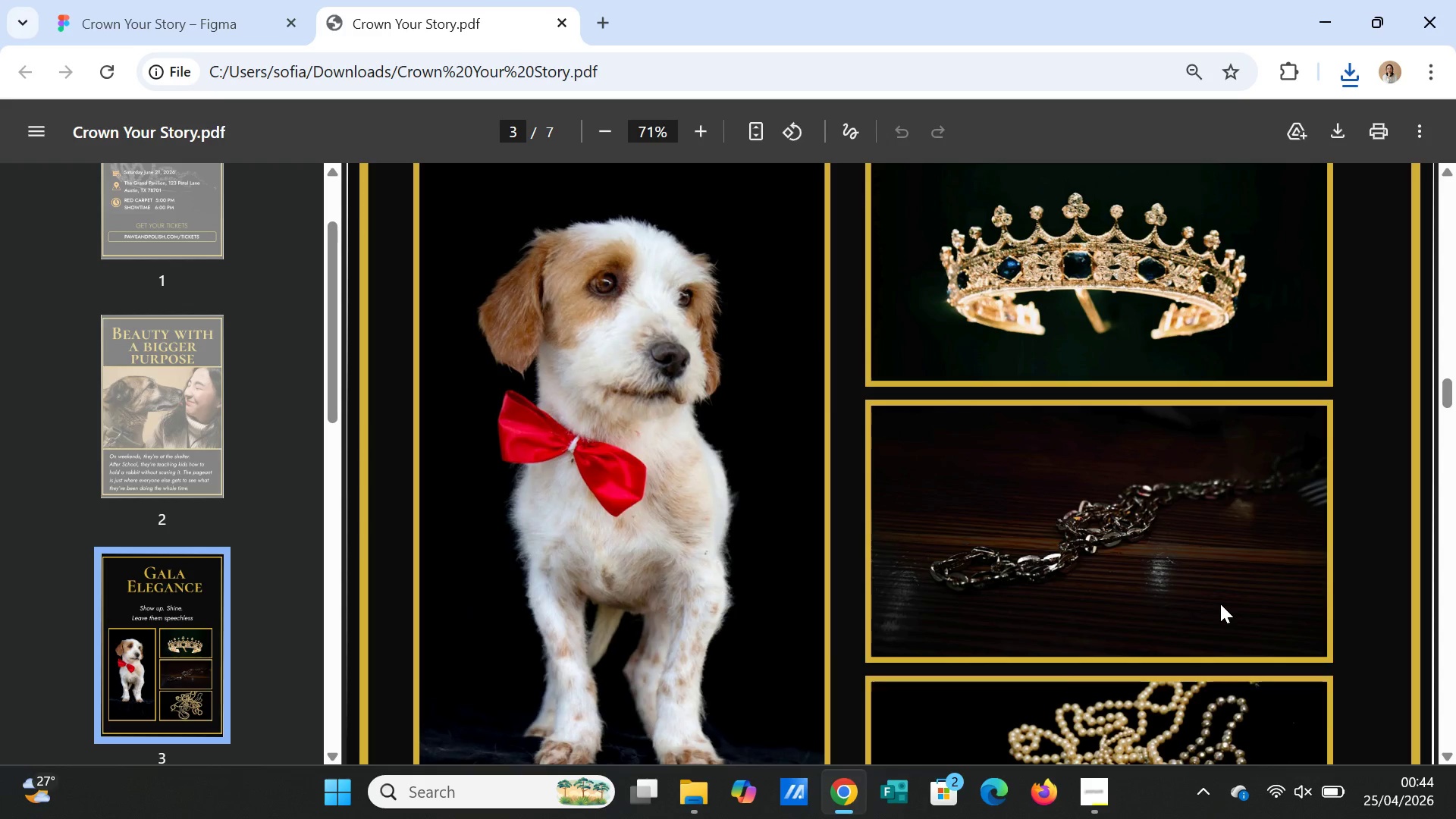 
scroll: coordinate [1233, 627], scroll_direction: down, amount: 9.0
 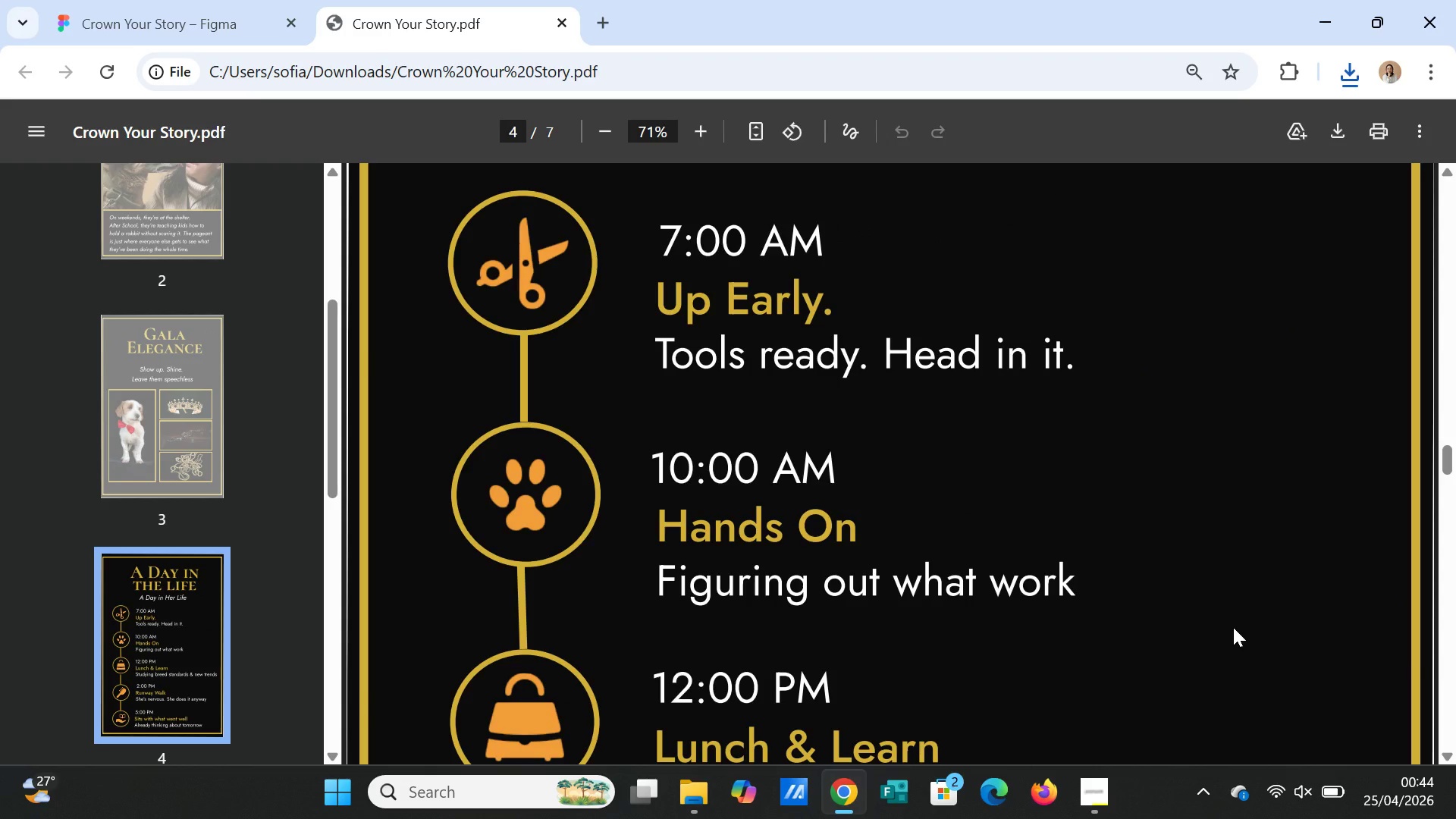 
scroll: coordinate [1233, 627], scroll_direction: down, amount: 5.0
 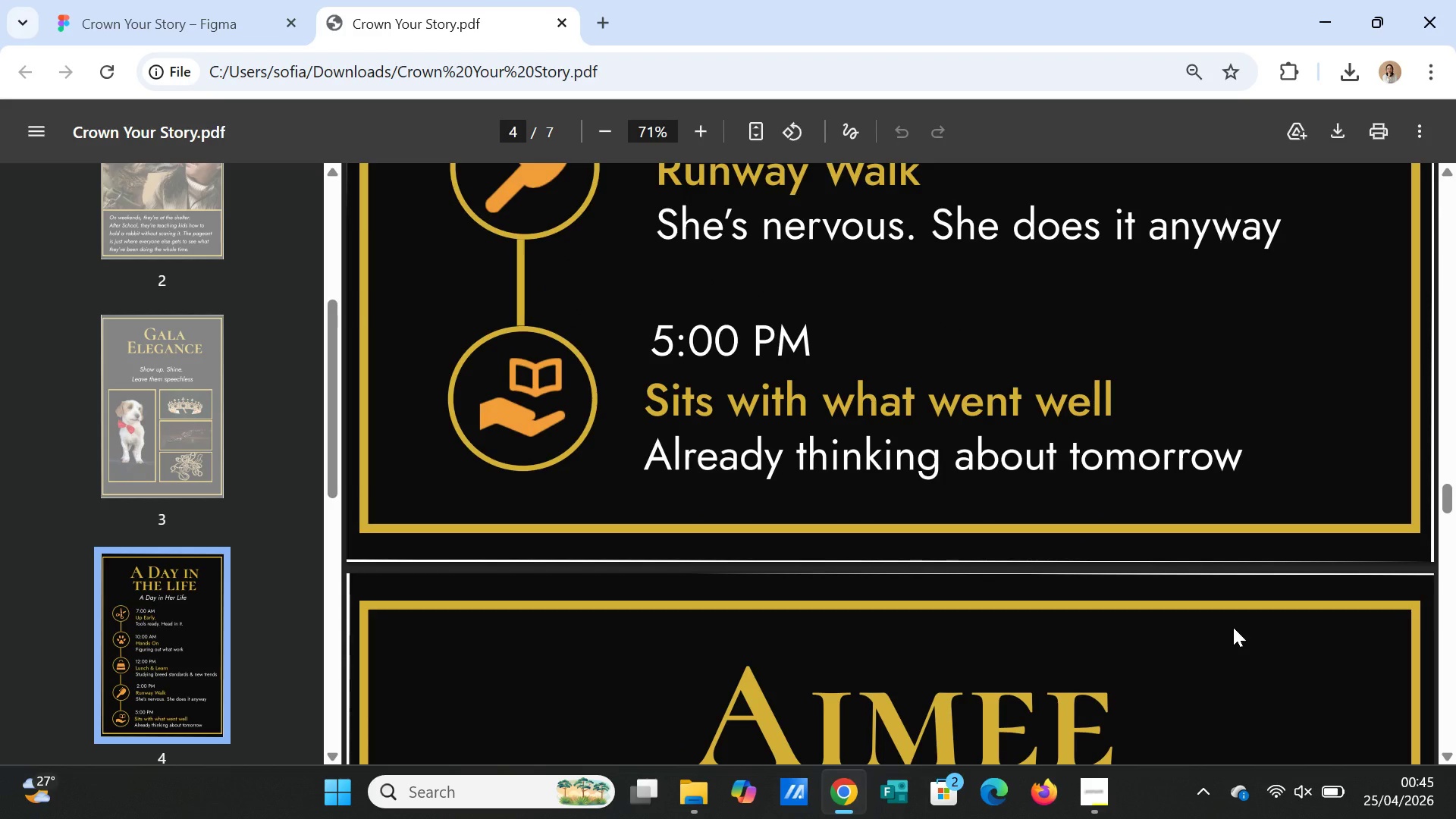 
scroll: coordinate [1241, 641], scroll_direction: down, amount: 8.0
 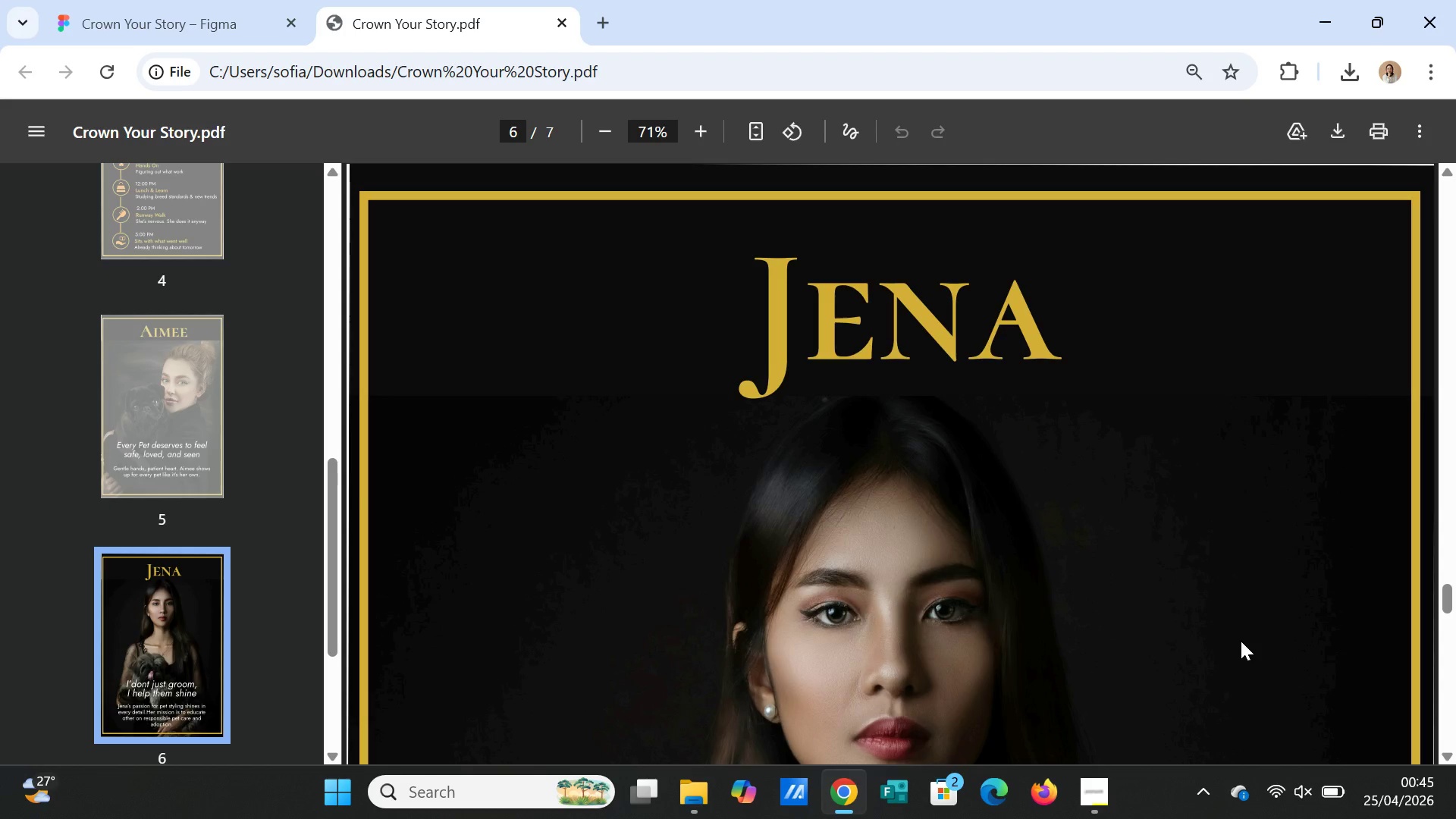 
scroll: coordinate [1241, 645], scroll_direction: down, amount: 7.0
 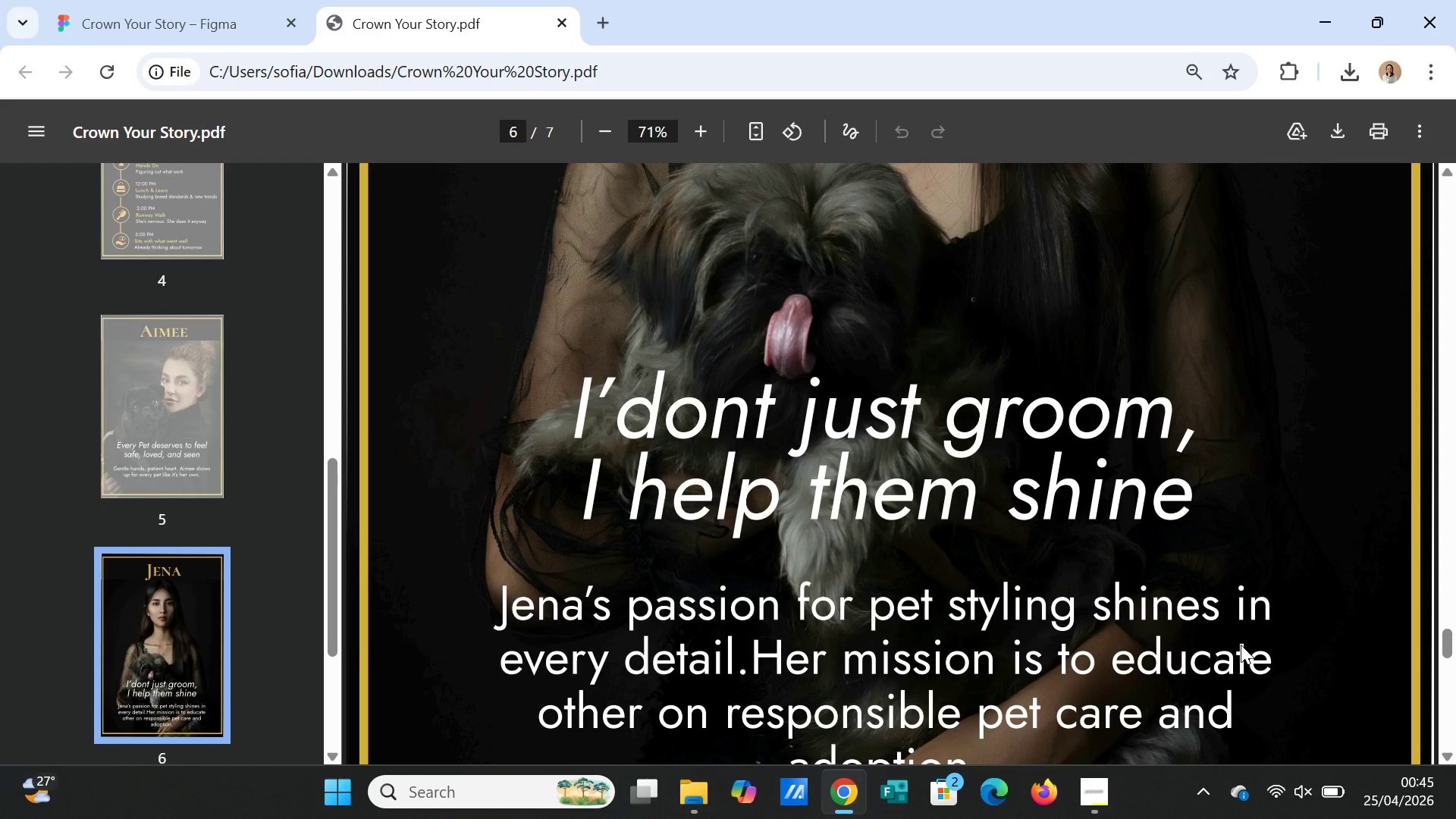 
scroll: coordinate [1241, 647], scroll_direction: down, amount: 6.0
 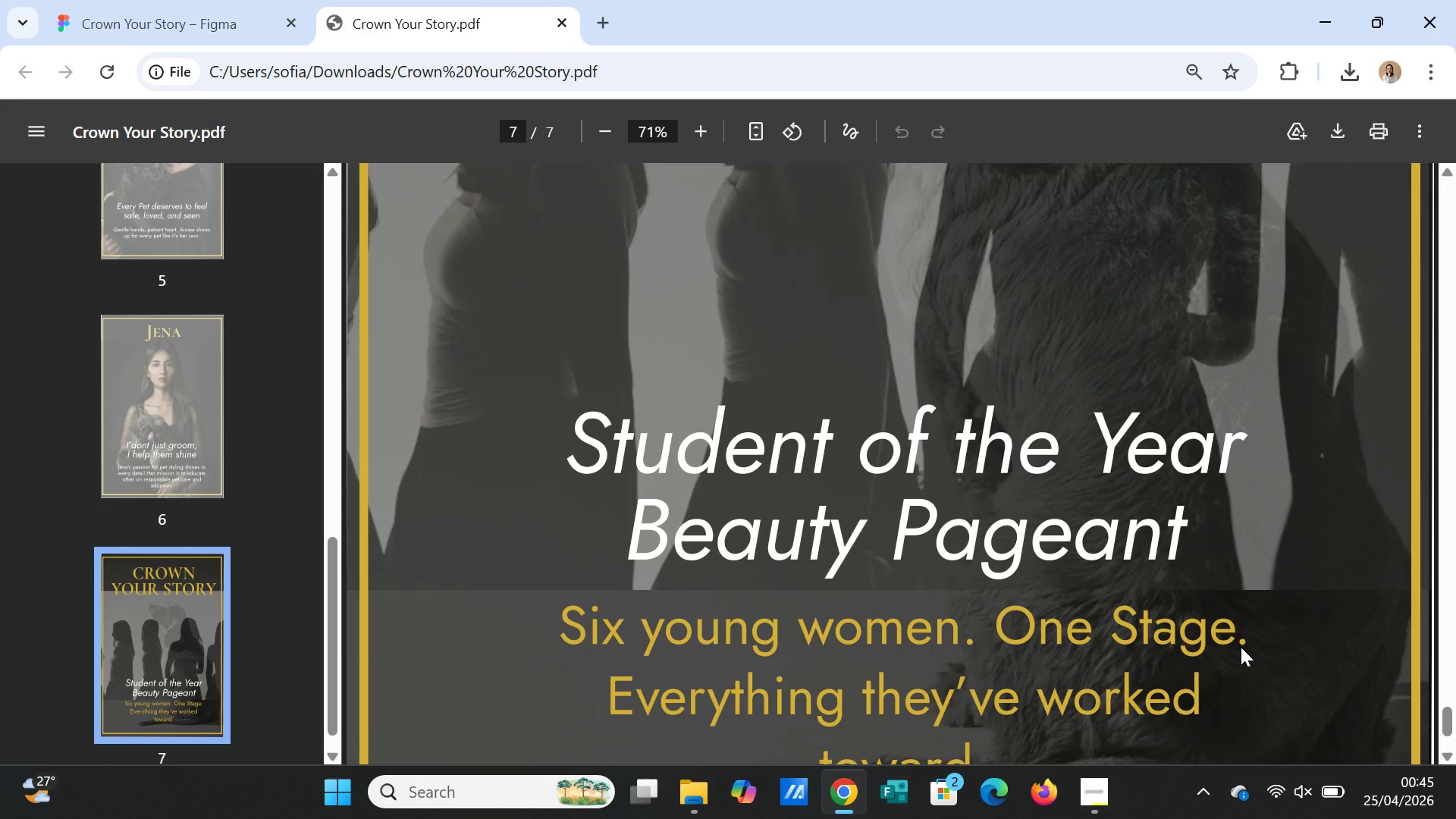 
scroll: coordinate [1241, 647], scroll_direction: up, amount: 2.0
 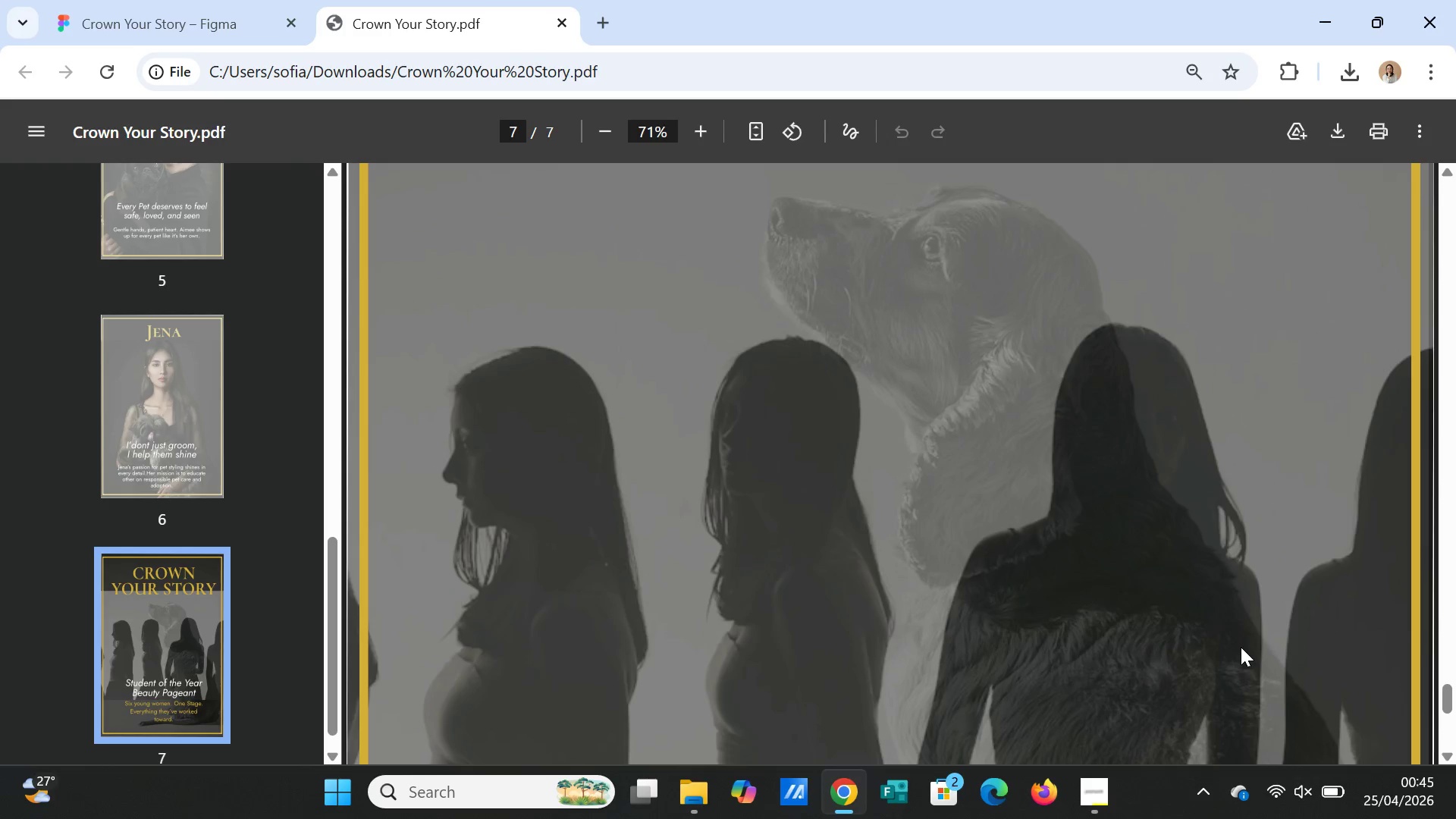 
scroll: coordinate [1239, 649], scroll_direction: down, amount: 3.0
 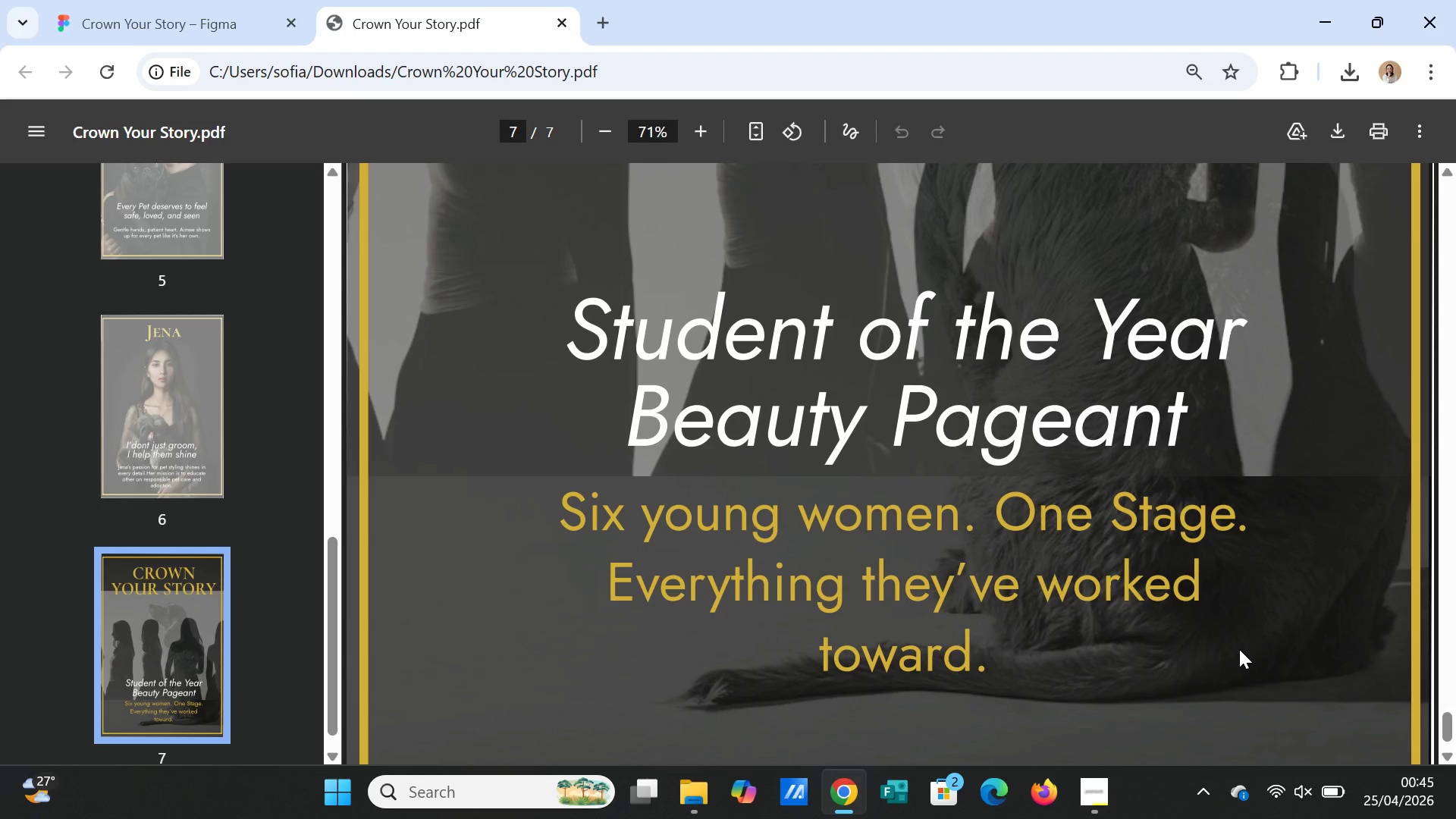 
scroll: coordinate [1238, 631], scroll_direction: up, amount: 14.0
 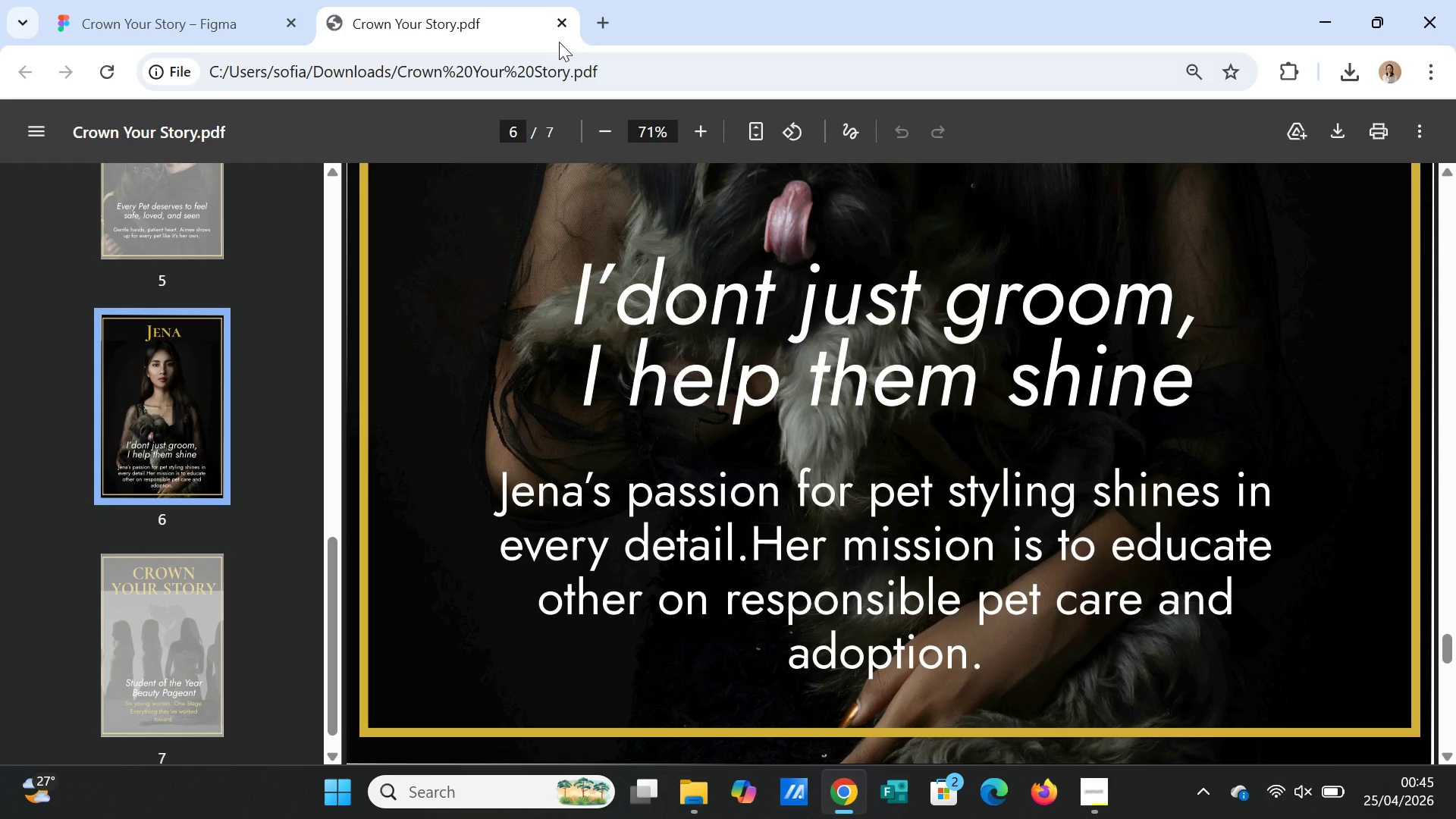 
left_click([562, 20])
 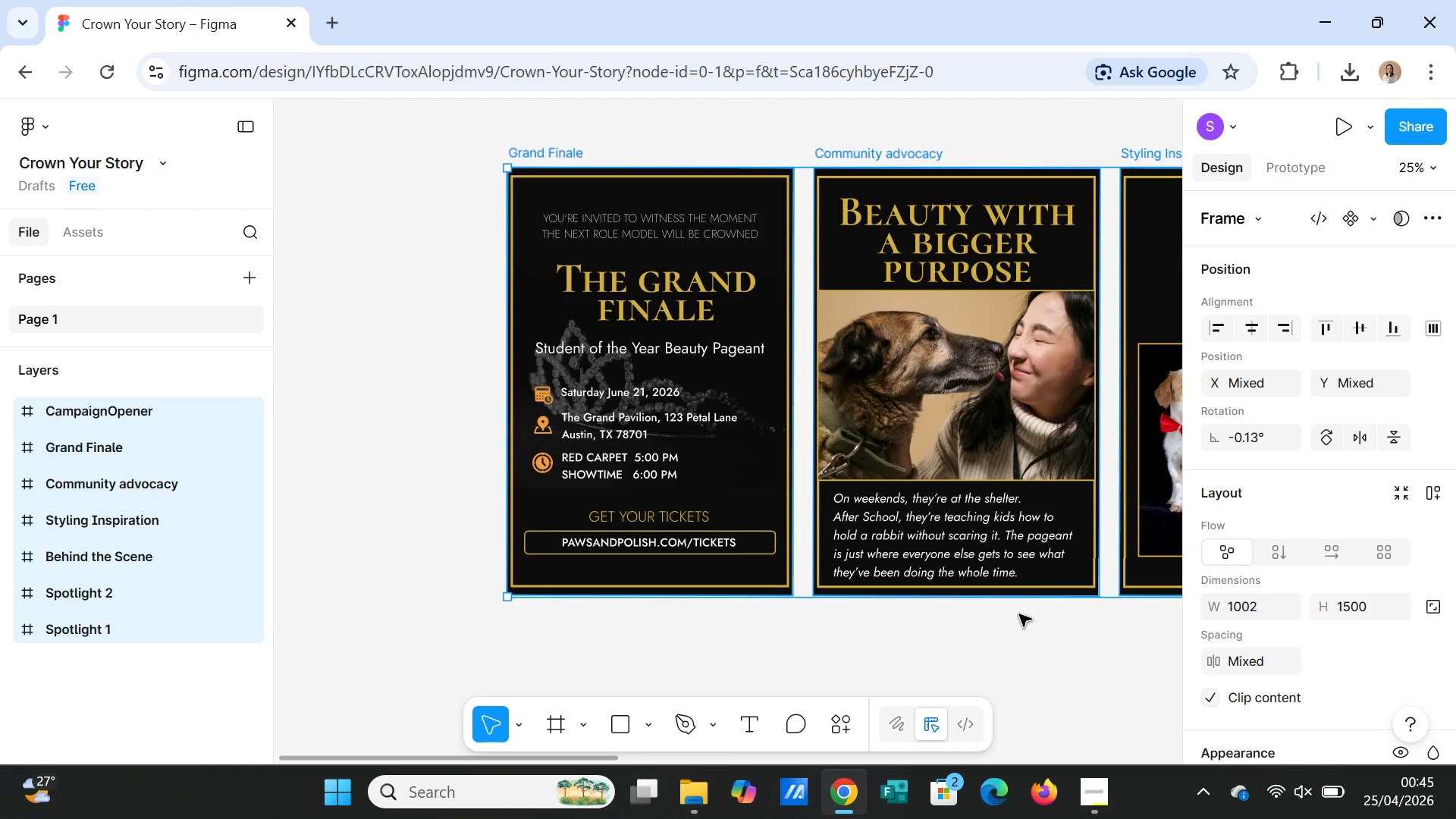 
left_click([1011, 635])
 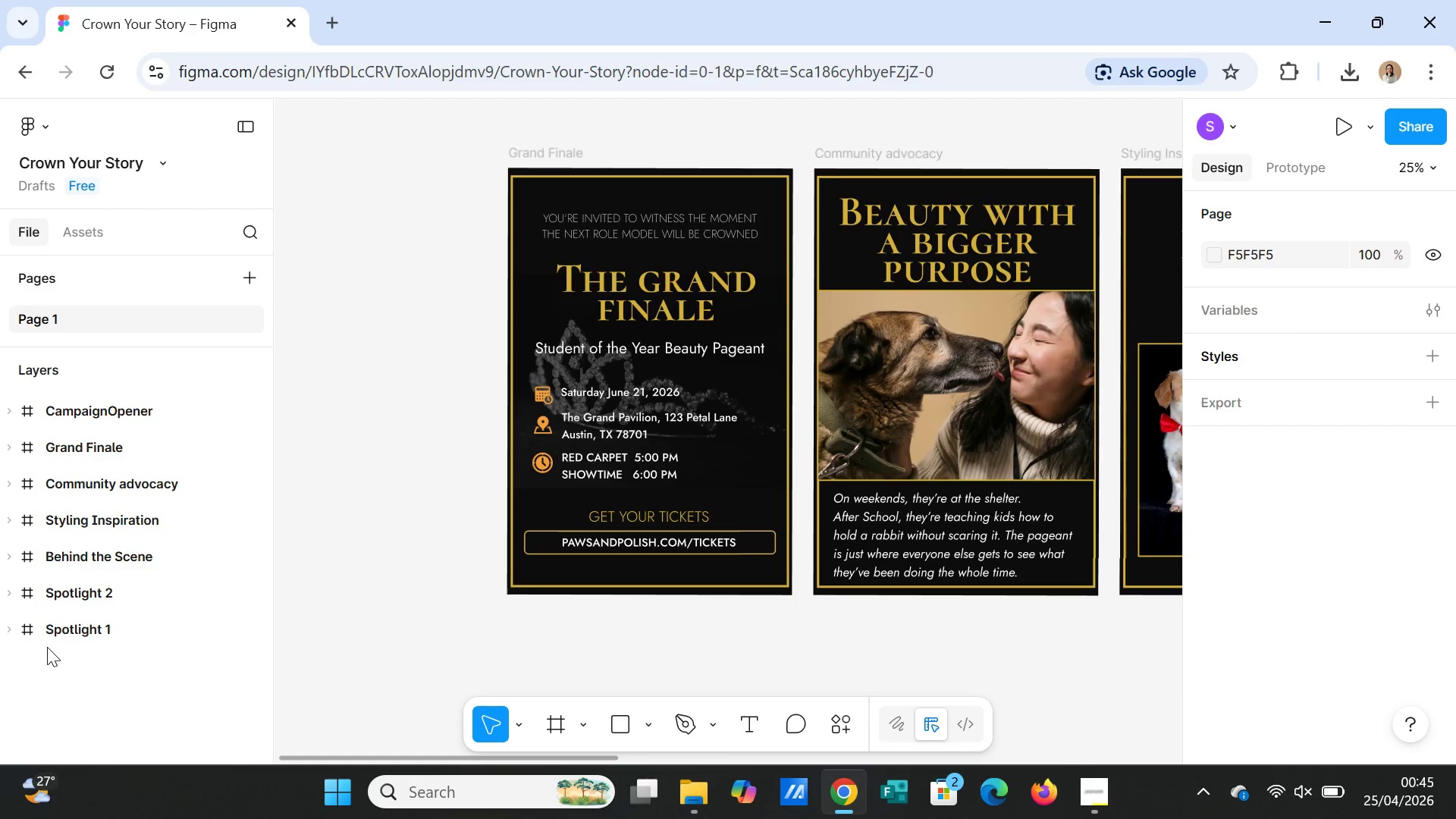 
wait(9.11)
 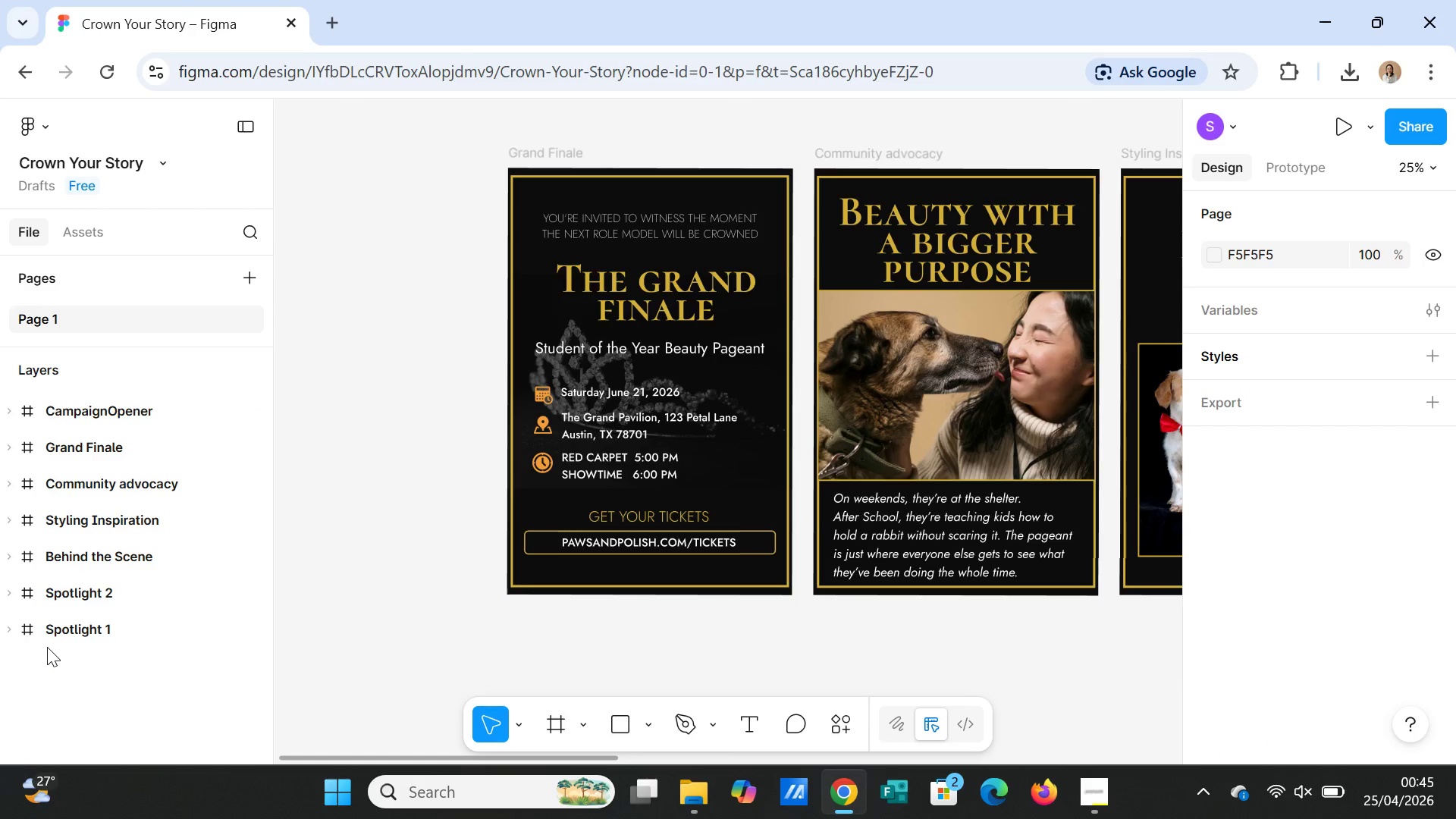 
left_click([27, 444])